 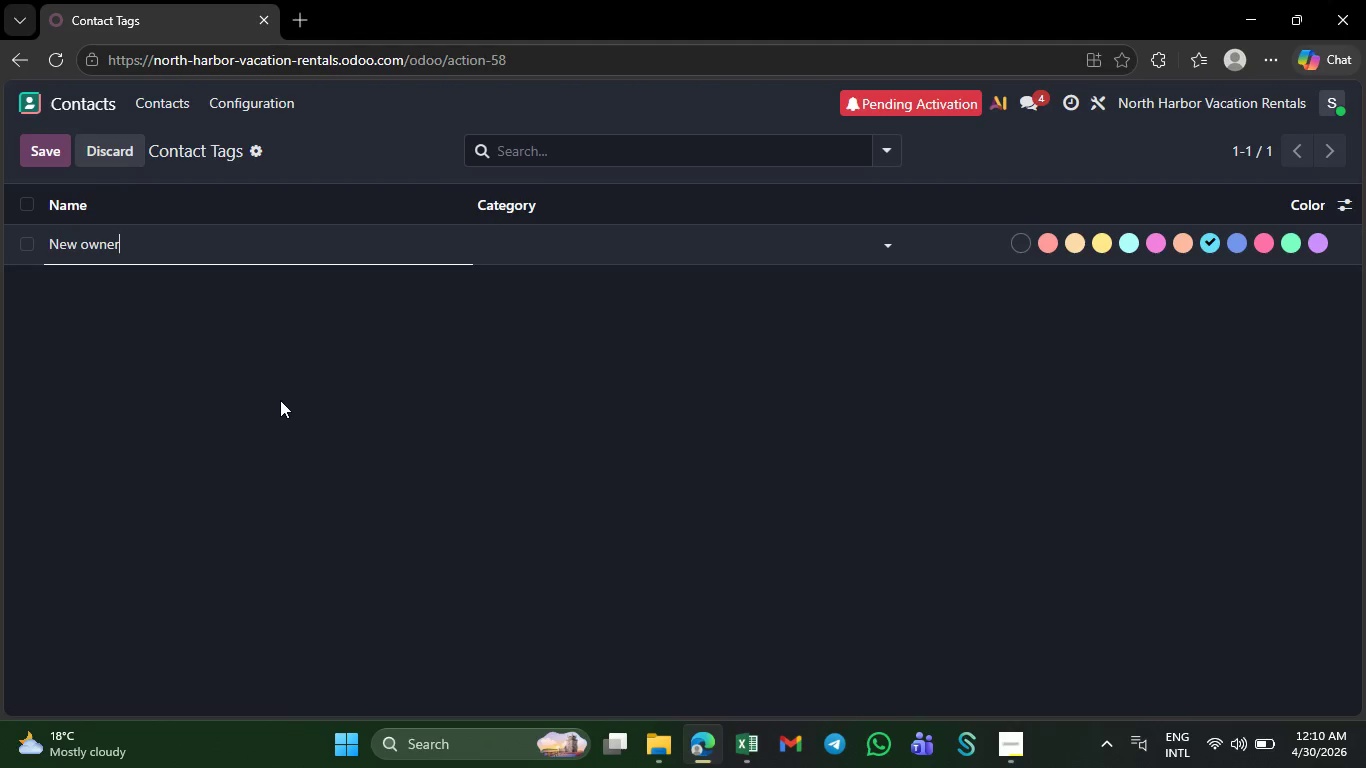 
key(NumpadEnter)
 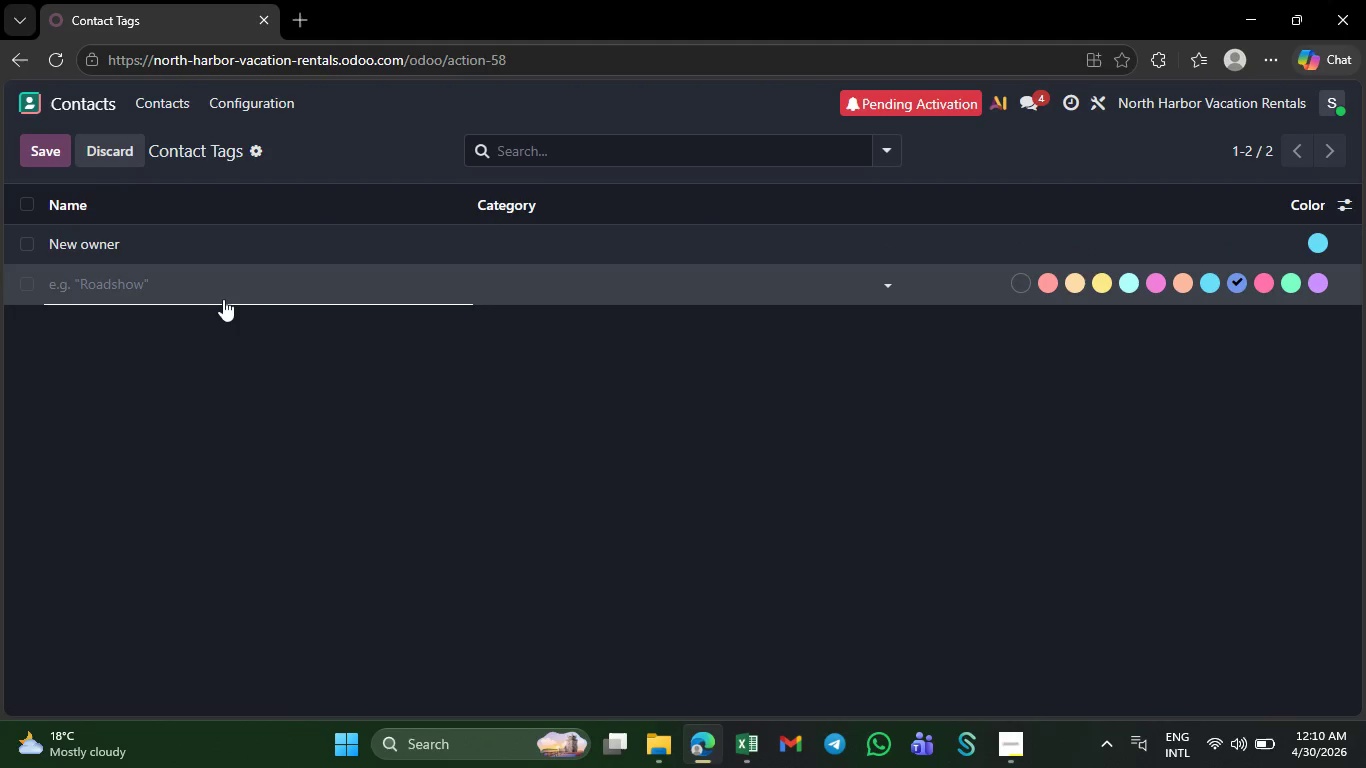 
left_click([188, 250])
 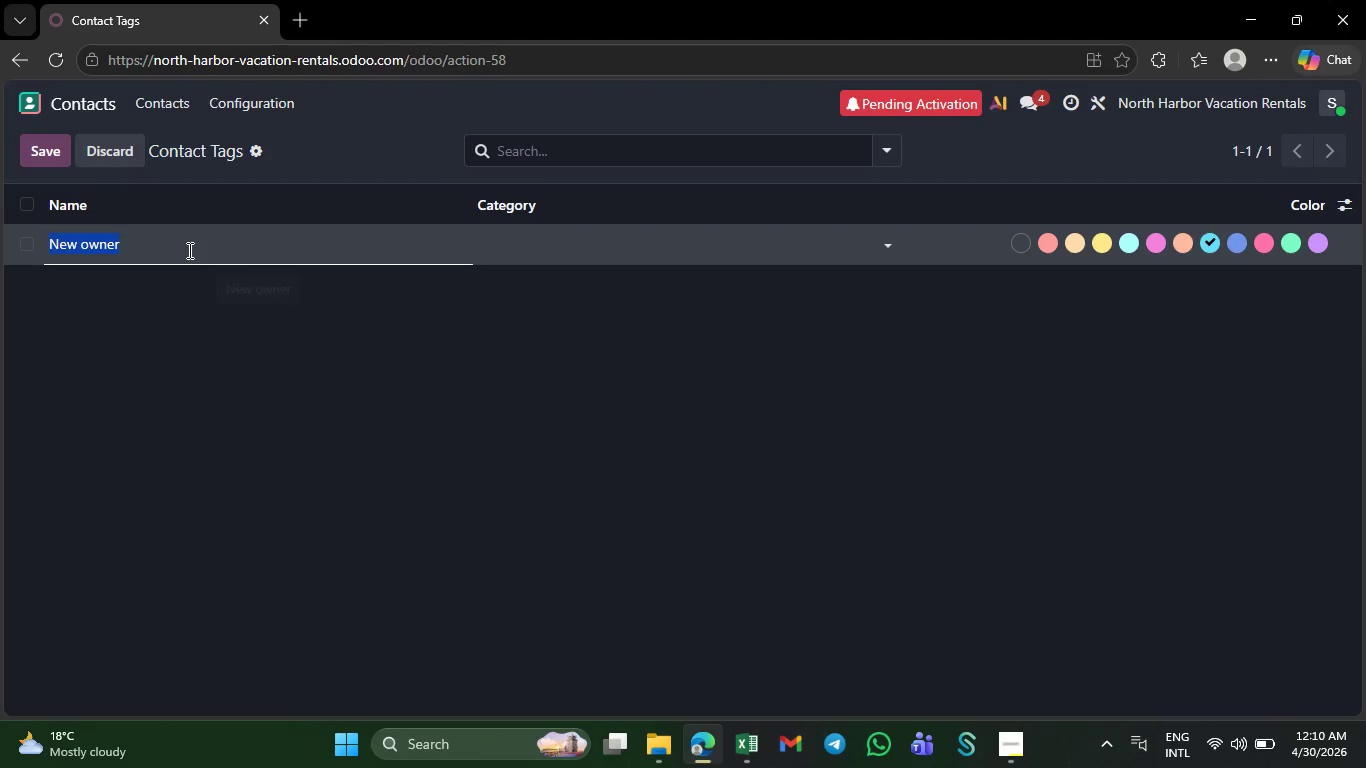 
left_click([188, 250])
 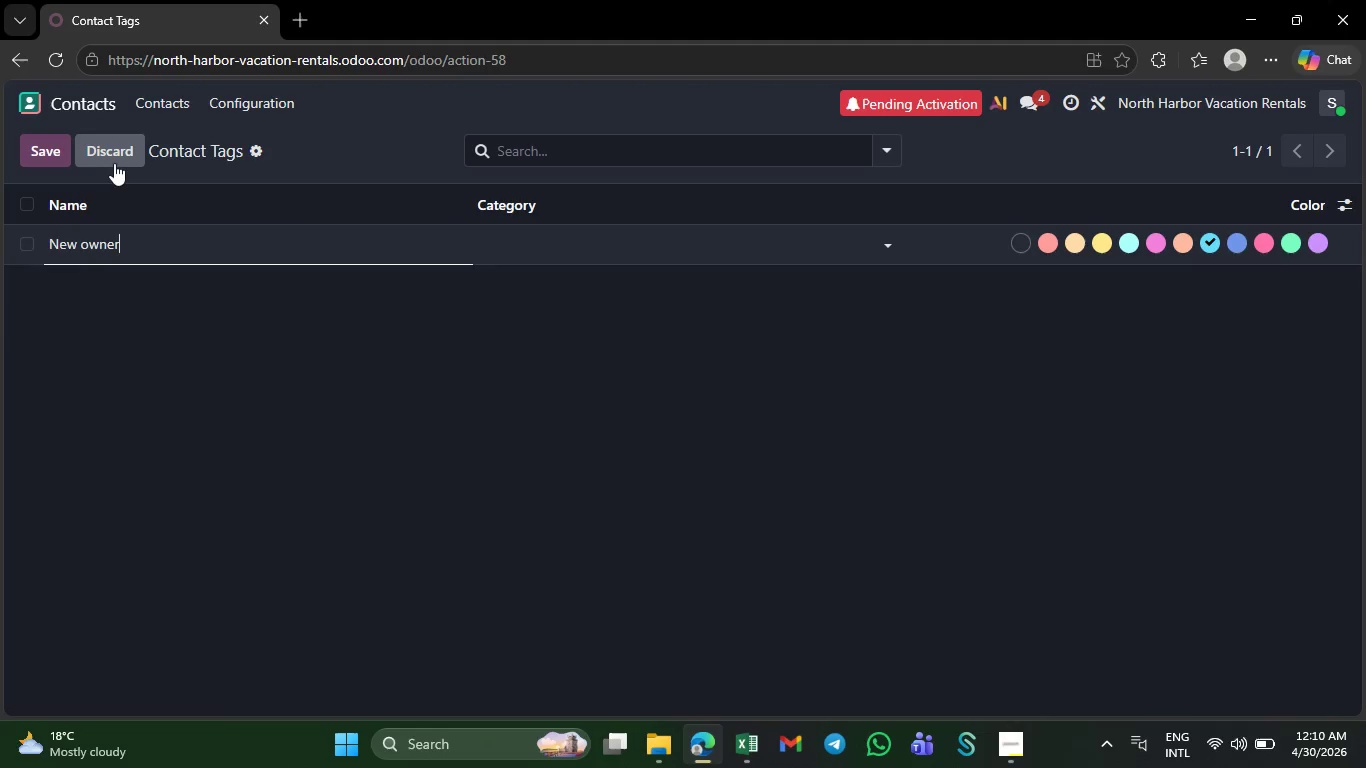 
left_click([121, 158])
 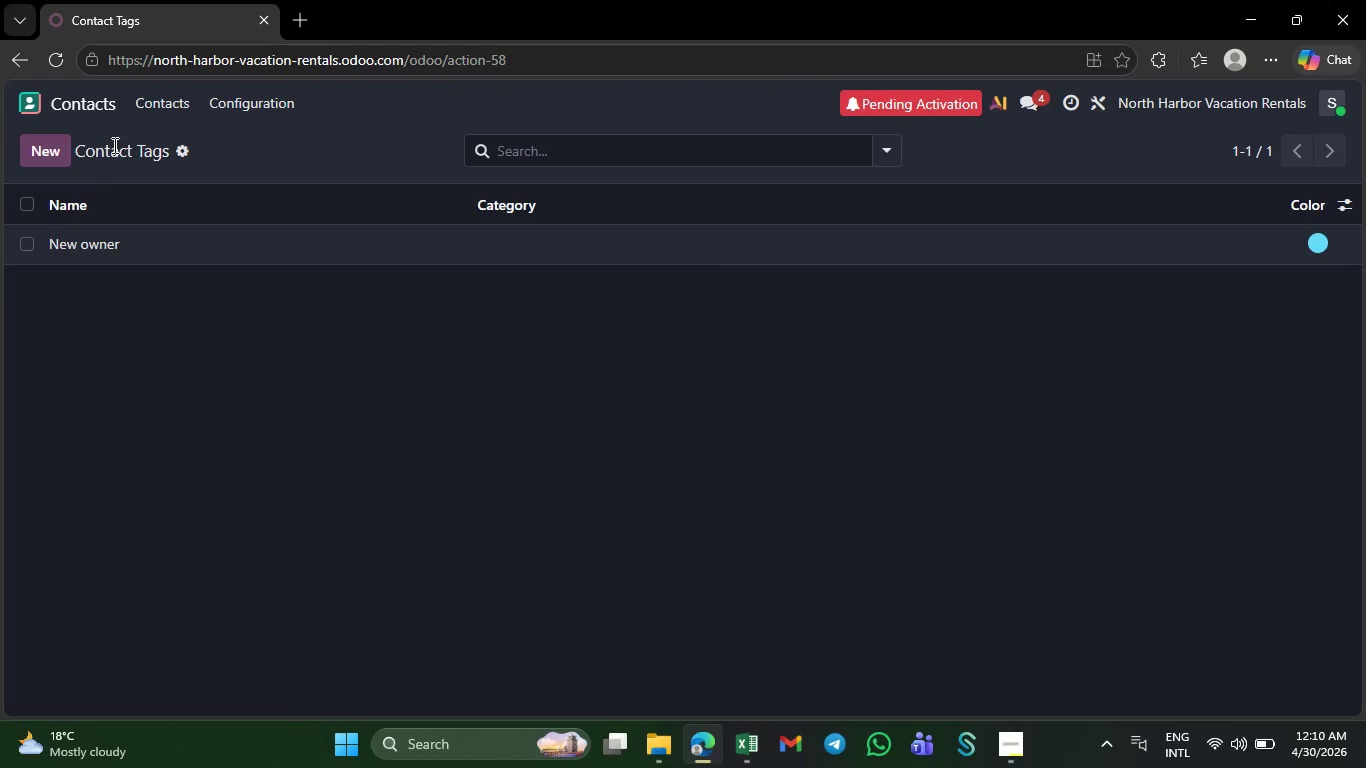 
left_click([156, 107])
 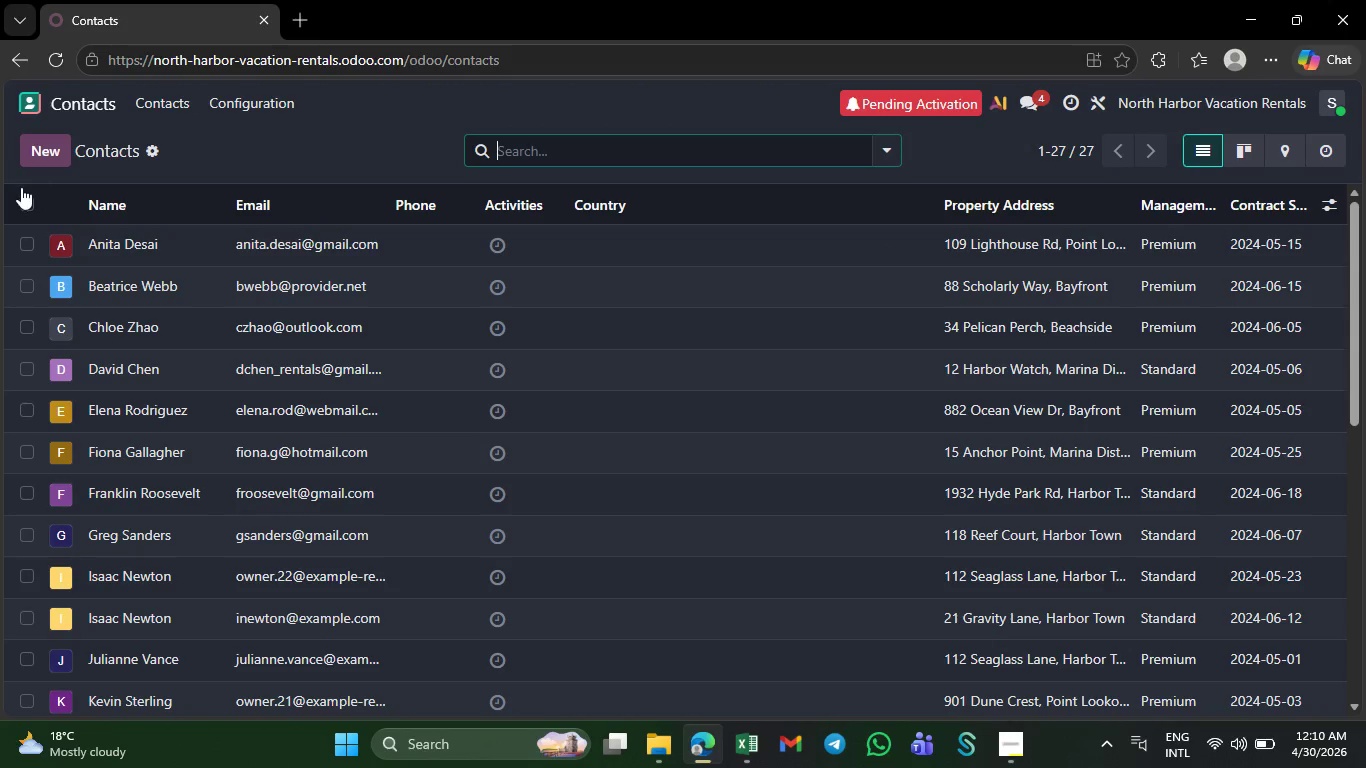 
left_click([18, 192])
 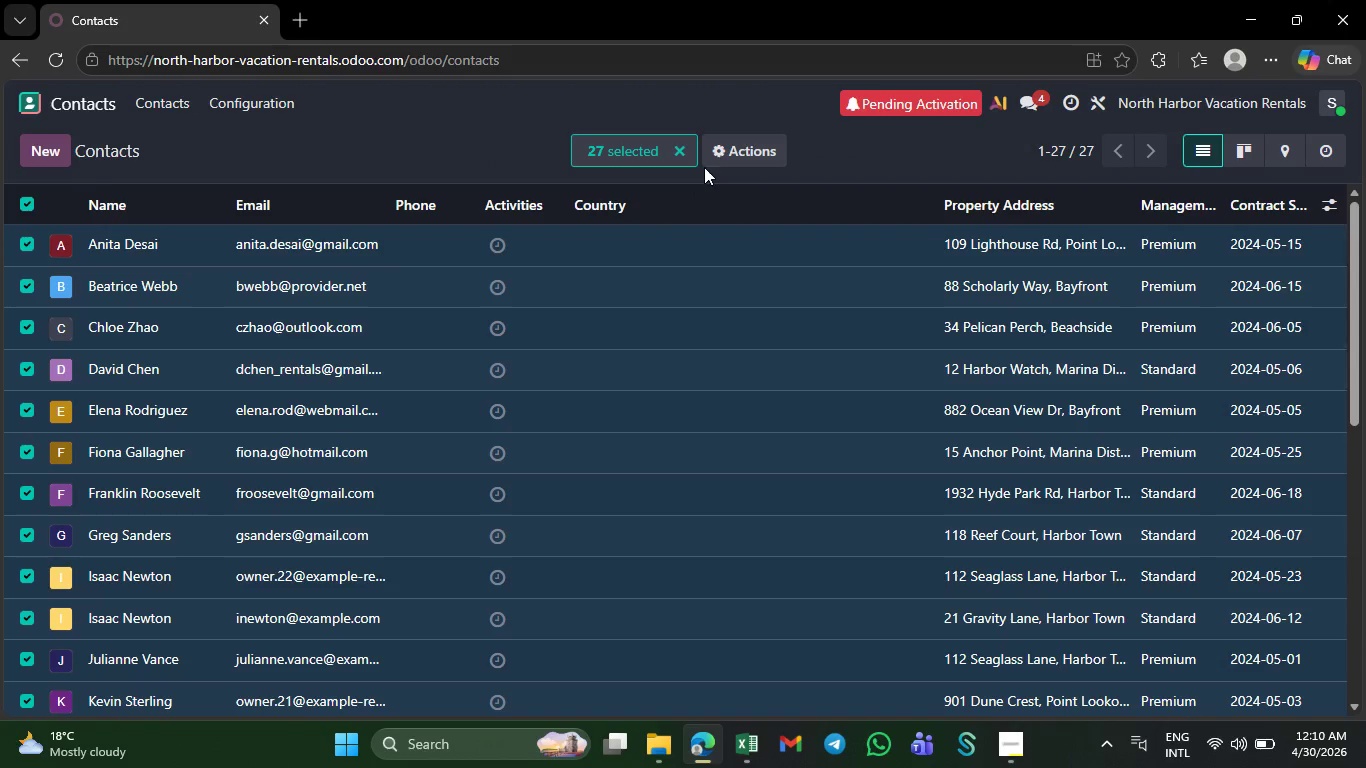 
left_click([729, 151])
 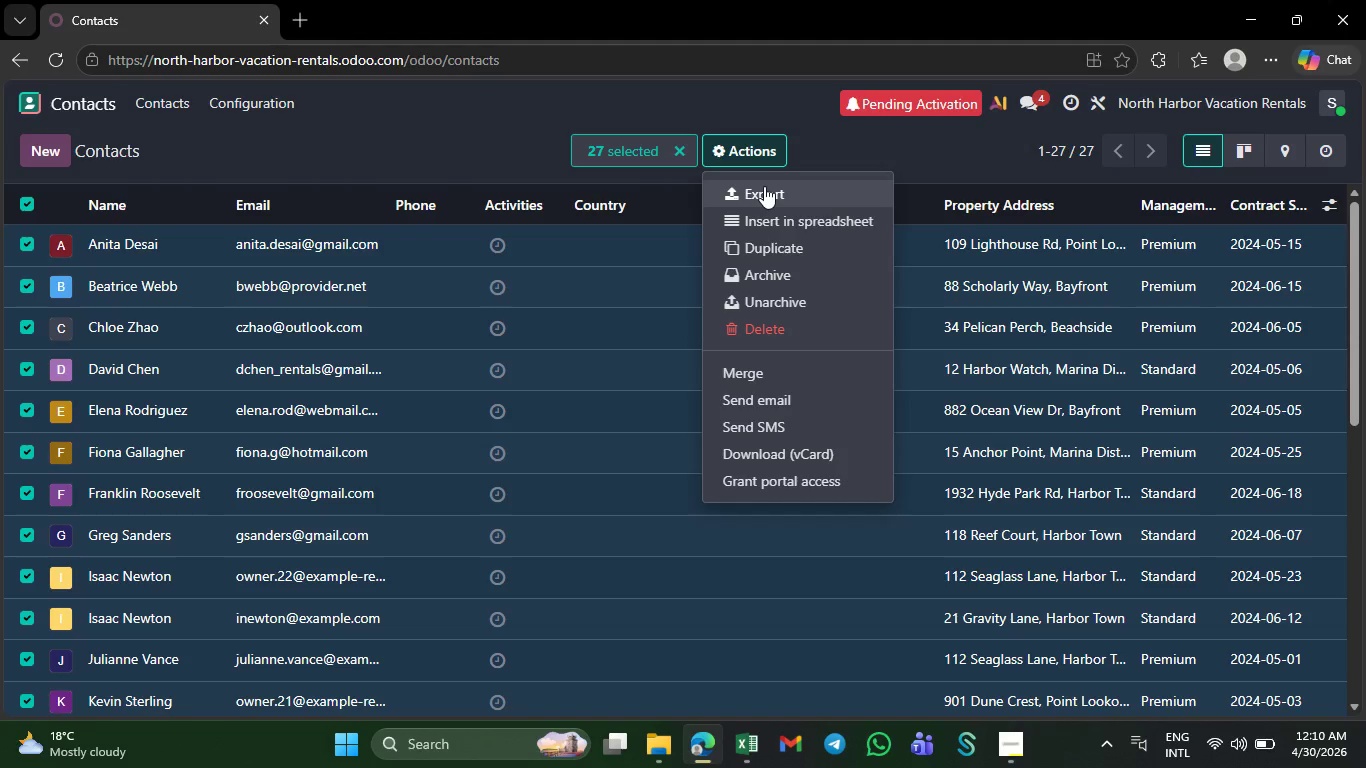 
wait(6.92)
 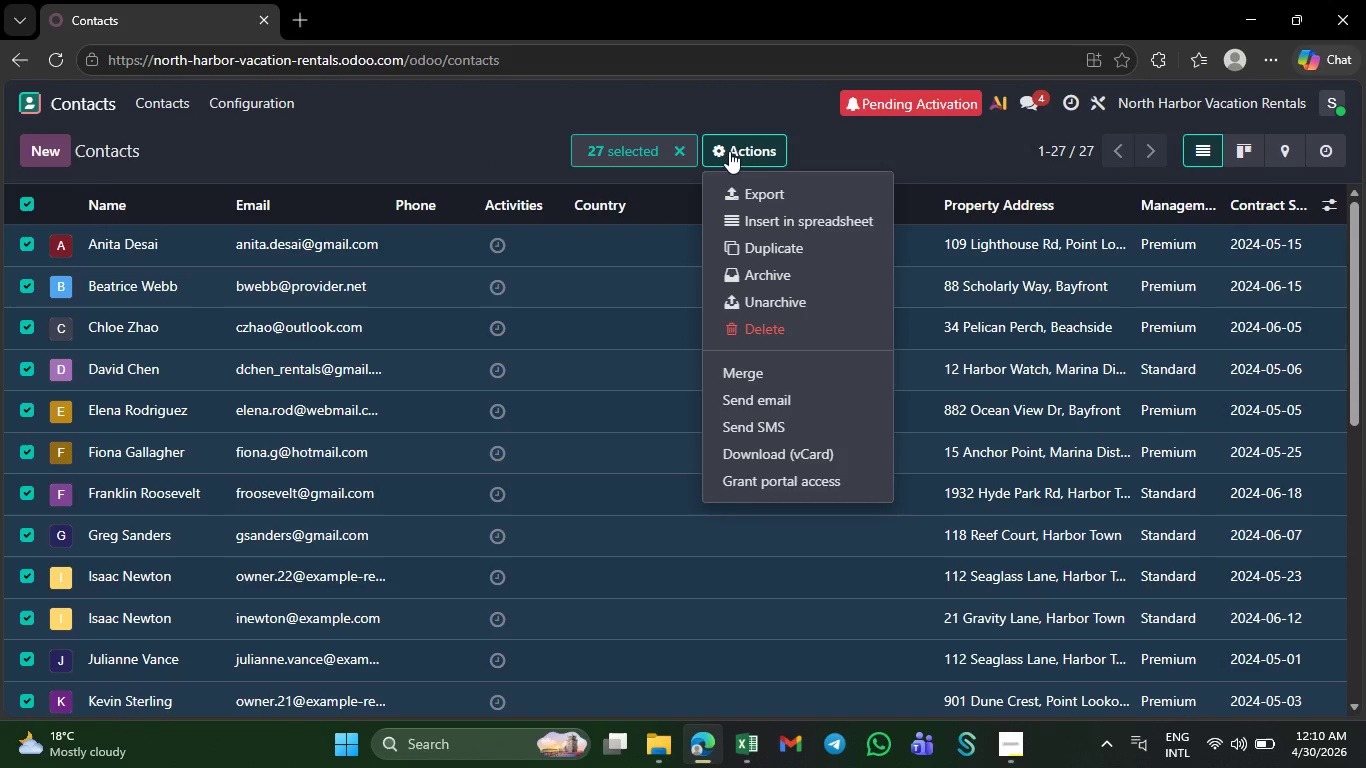 
left_click([764, 186])
 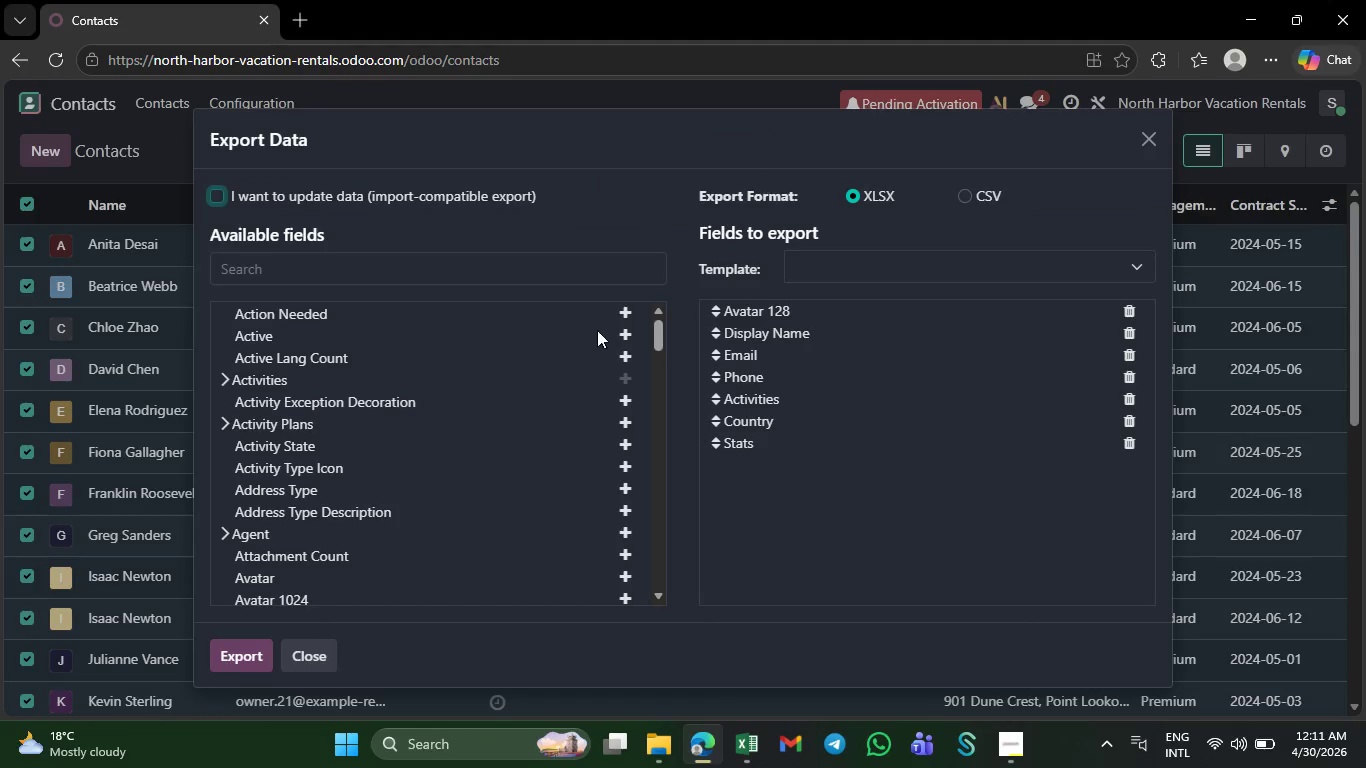 
wait(7.02)
 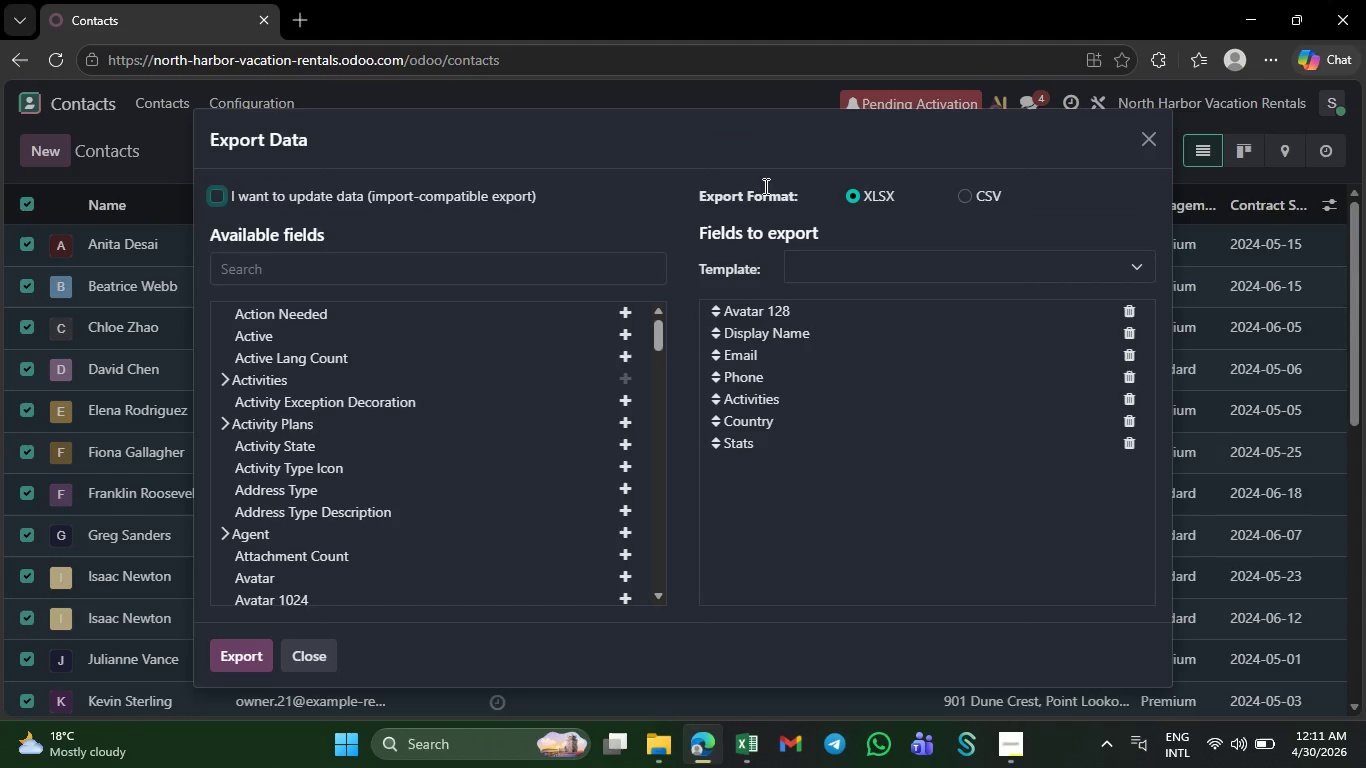 
left_click([316, 649])
 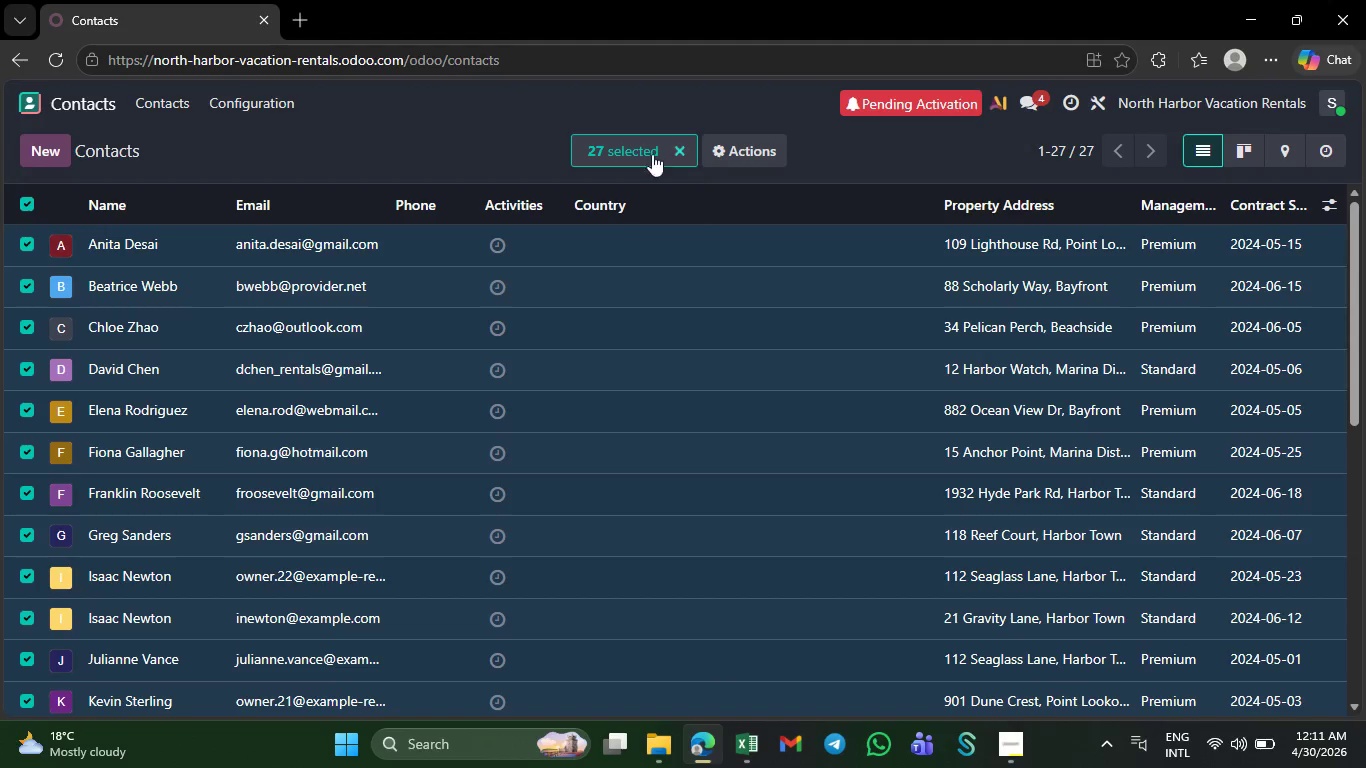 
left_click([598, 161])
 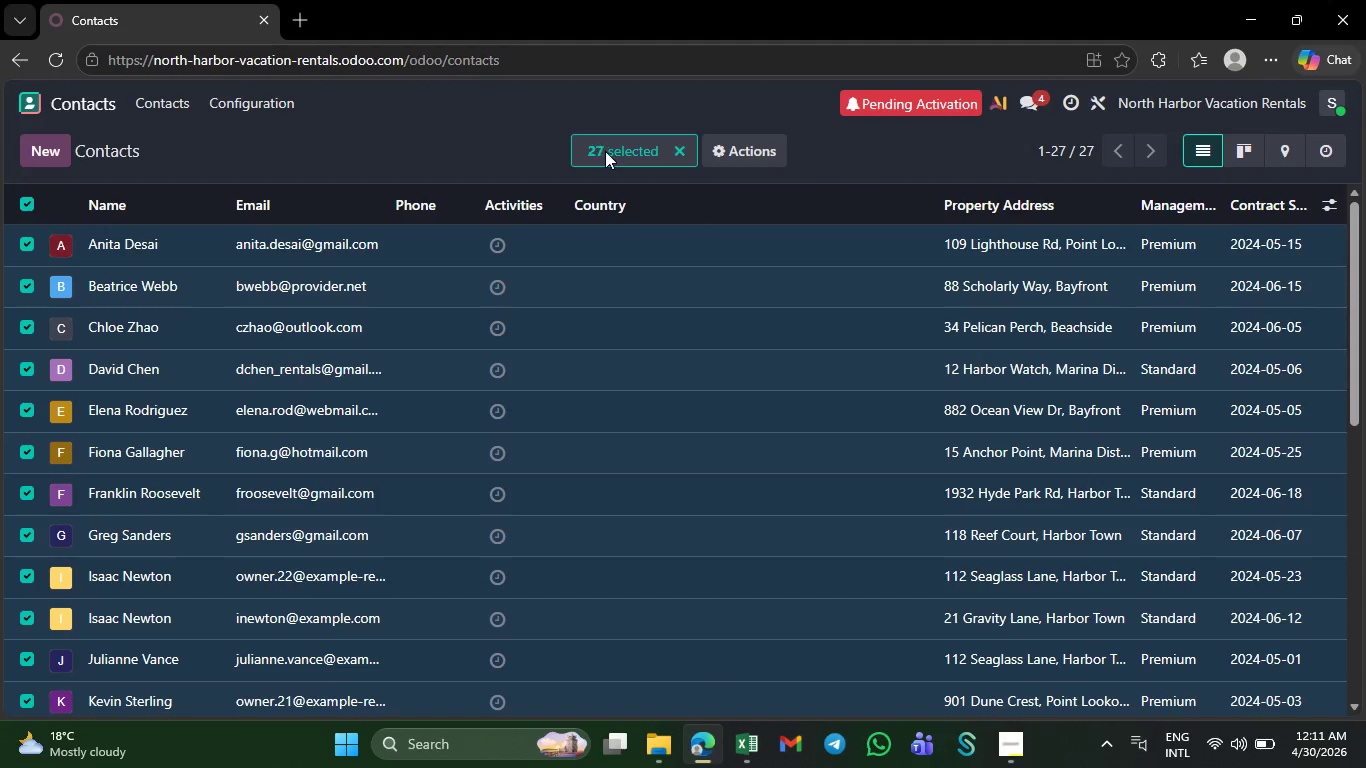 
left_click([605, 151])
 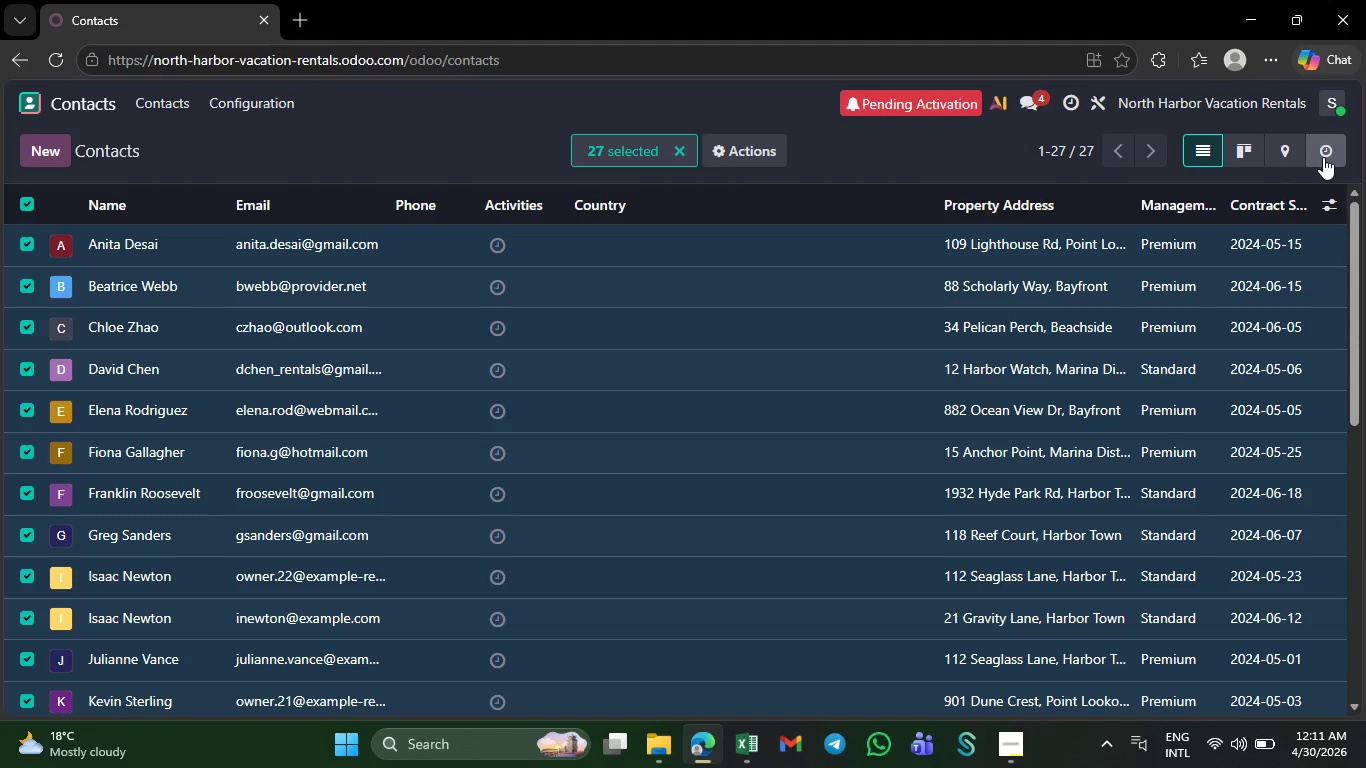 
wait(5.55)
 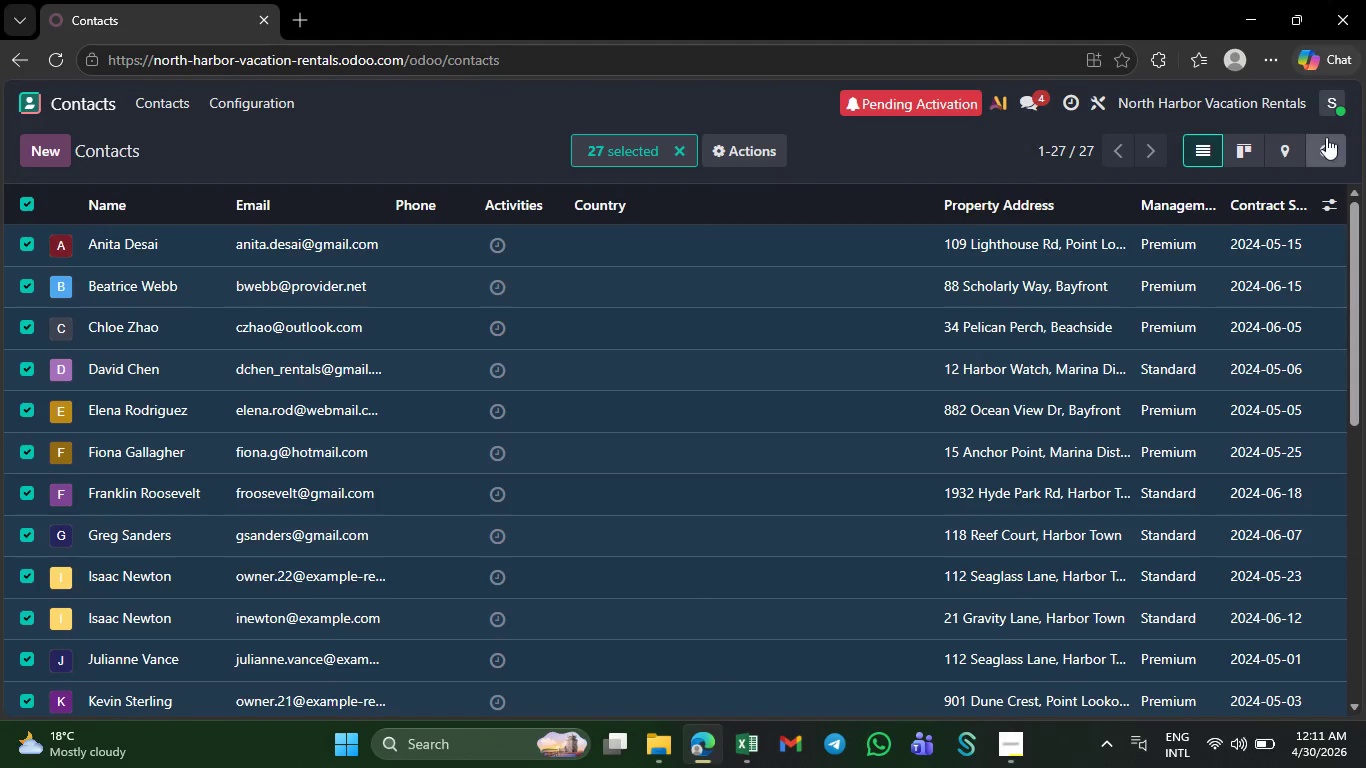 
left_click([1323, 157])
 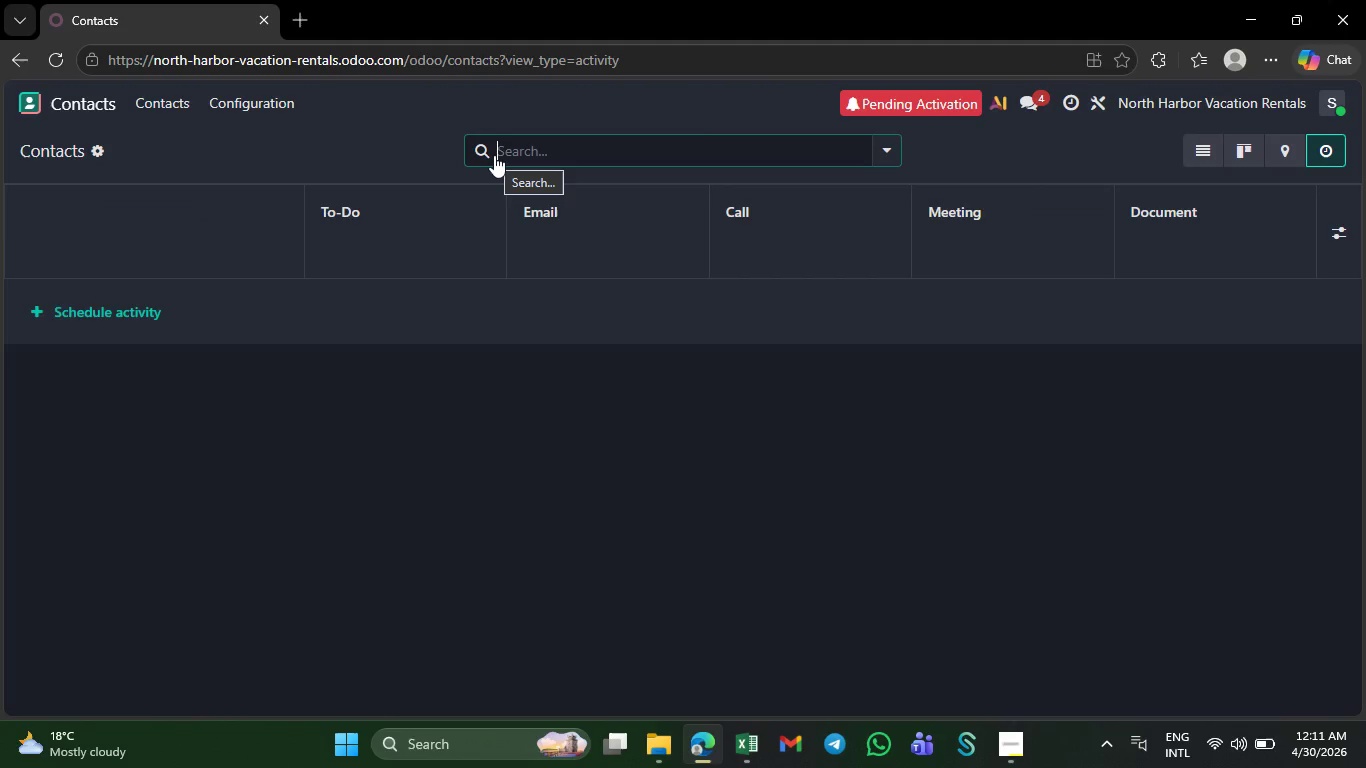 
wait(6.09)
 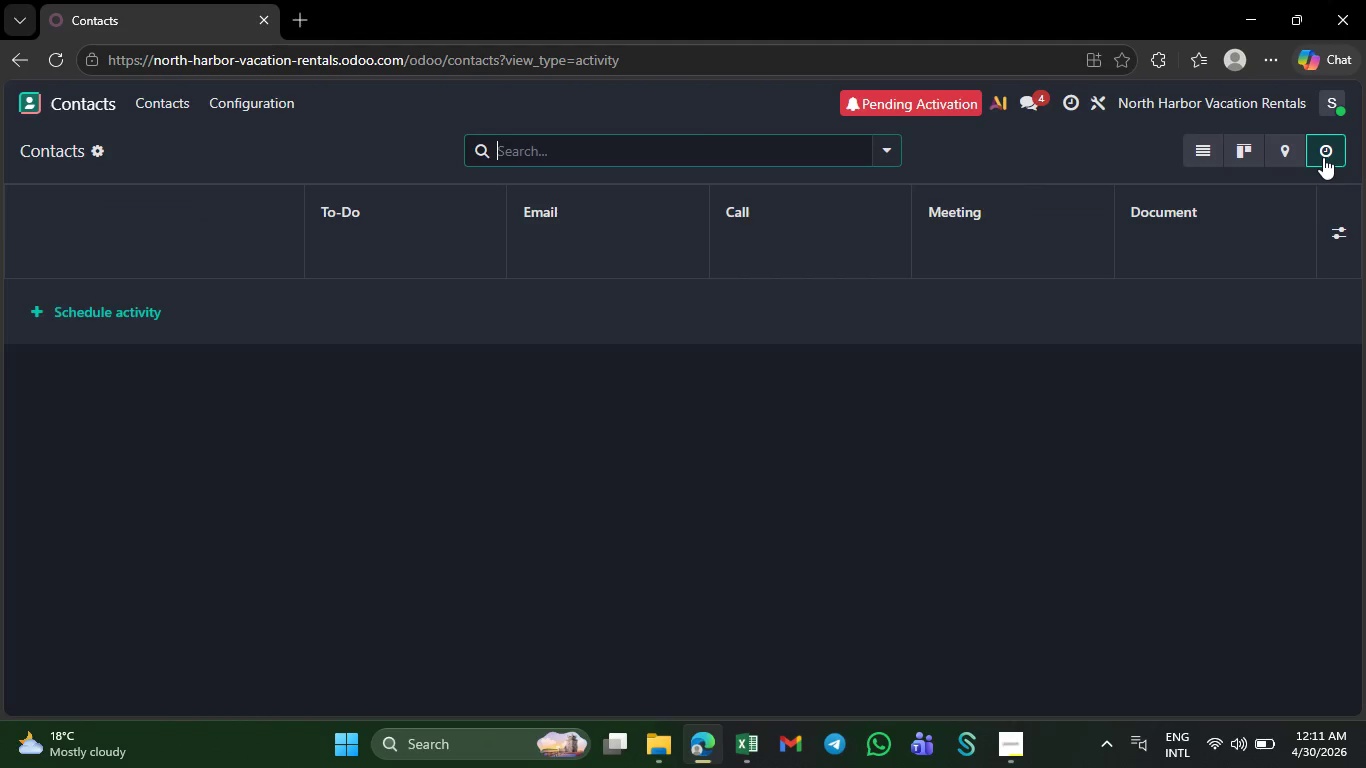 
left_click([92, 147])
 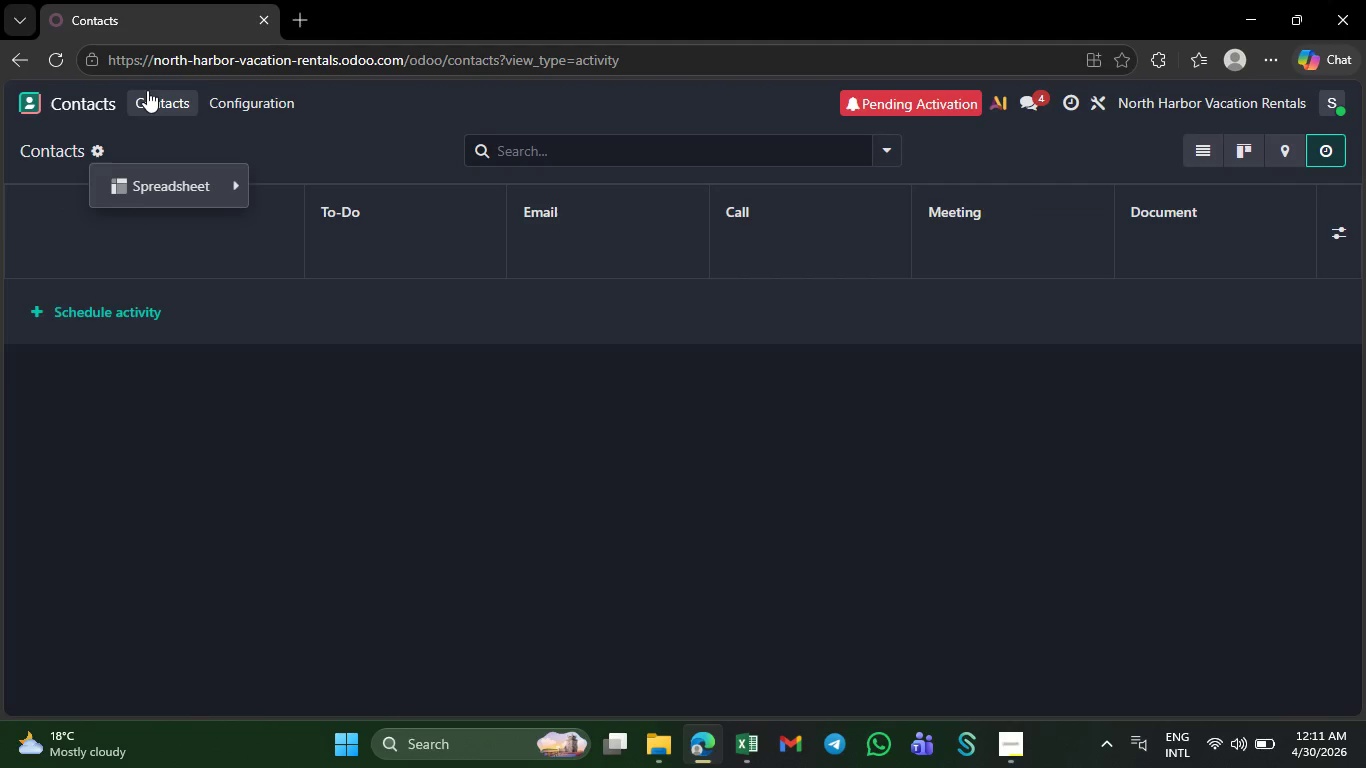 
left_click([152, 89])
 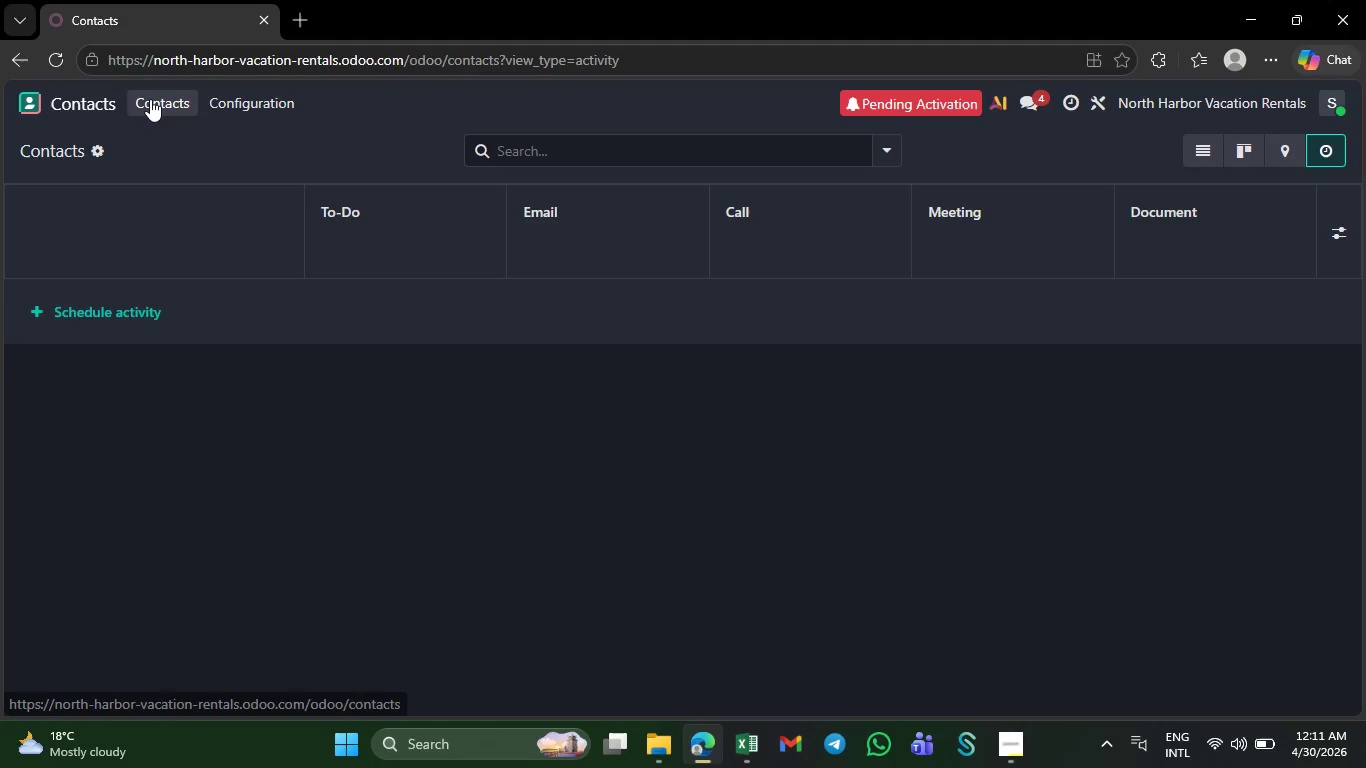 
left_click([150, 99])
 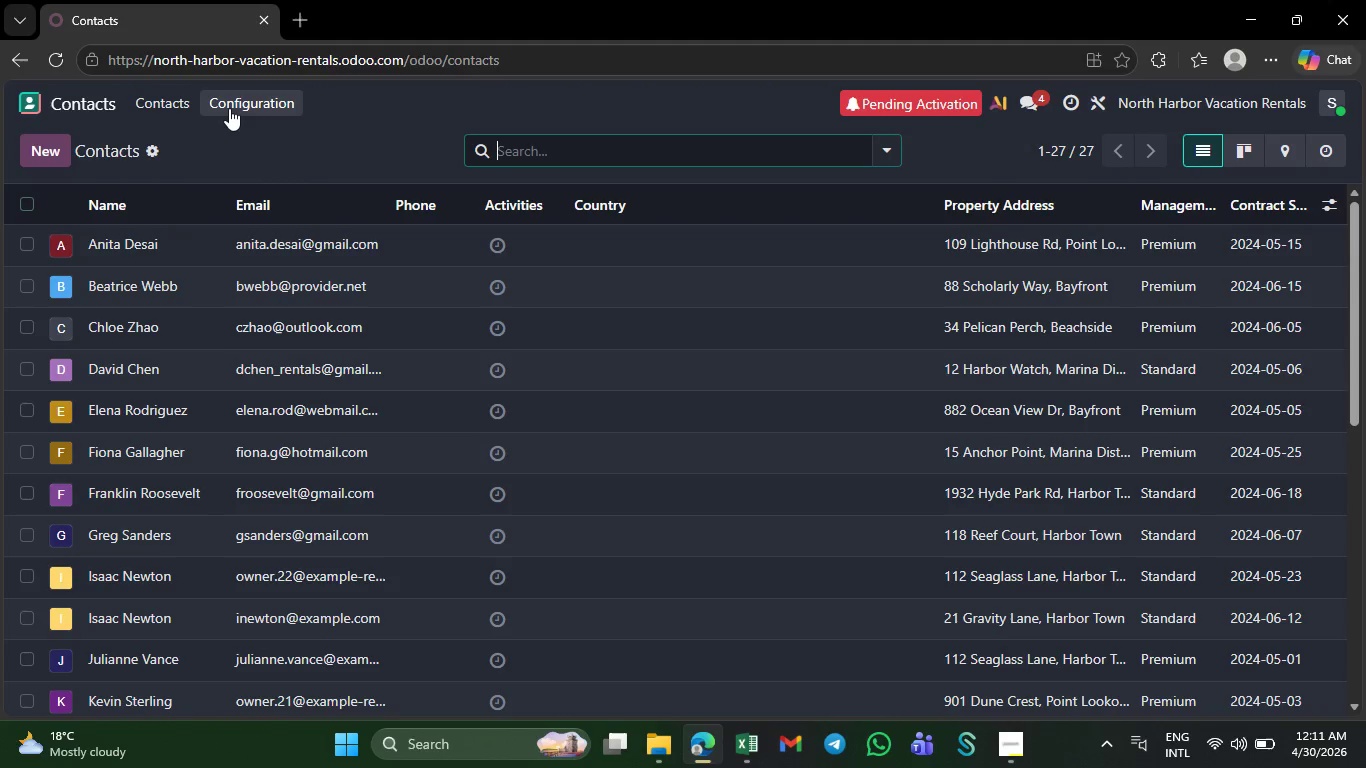 
left_click([146, 145])
 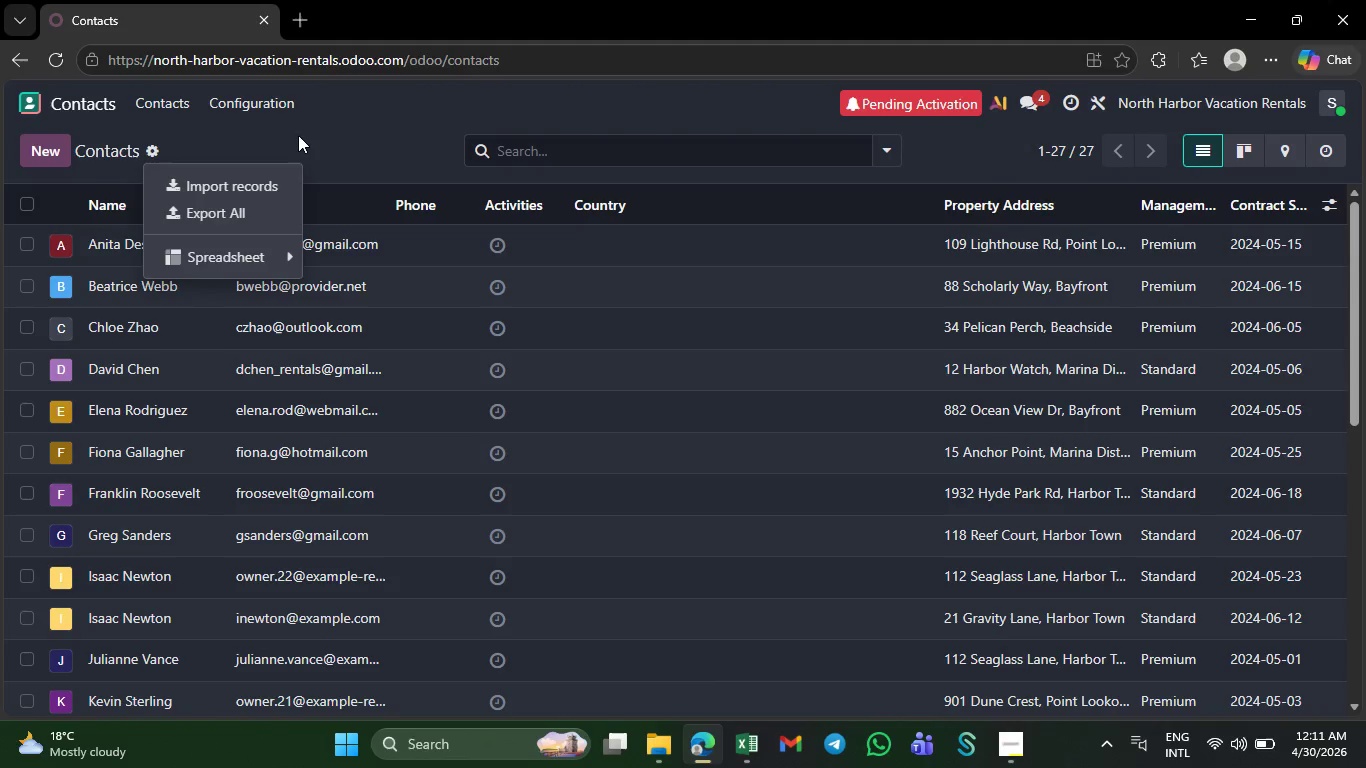 
left_click([338, 159])
 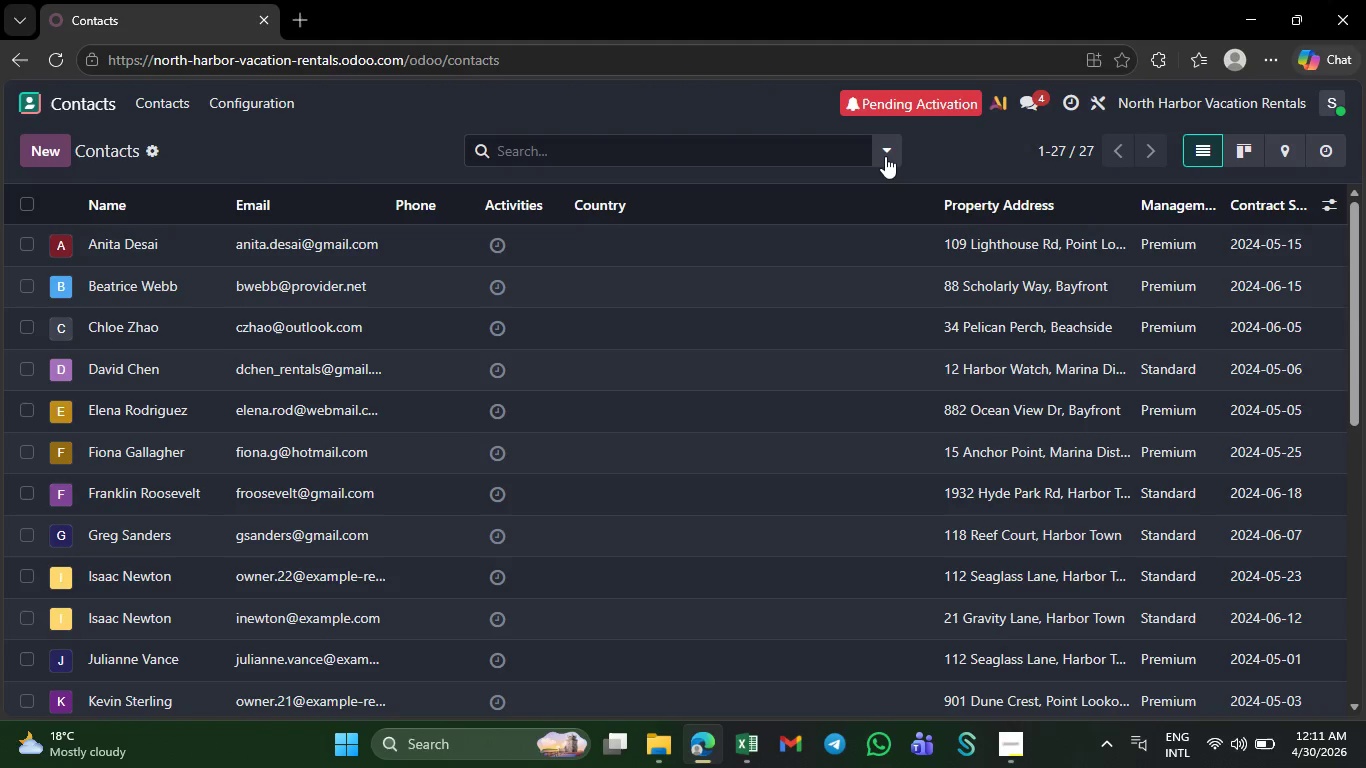 
left_click([884, 156])
 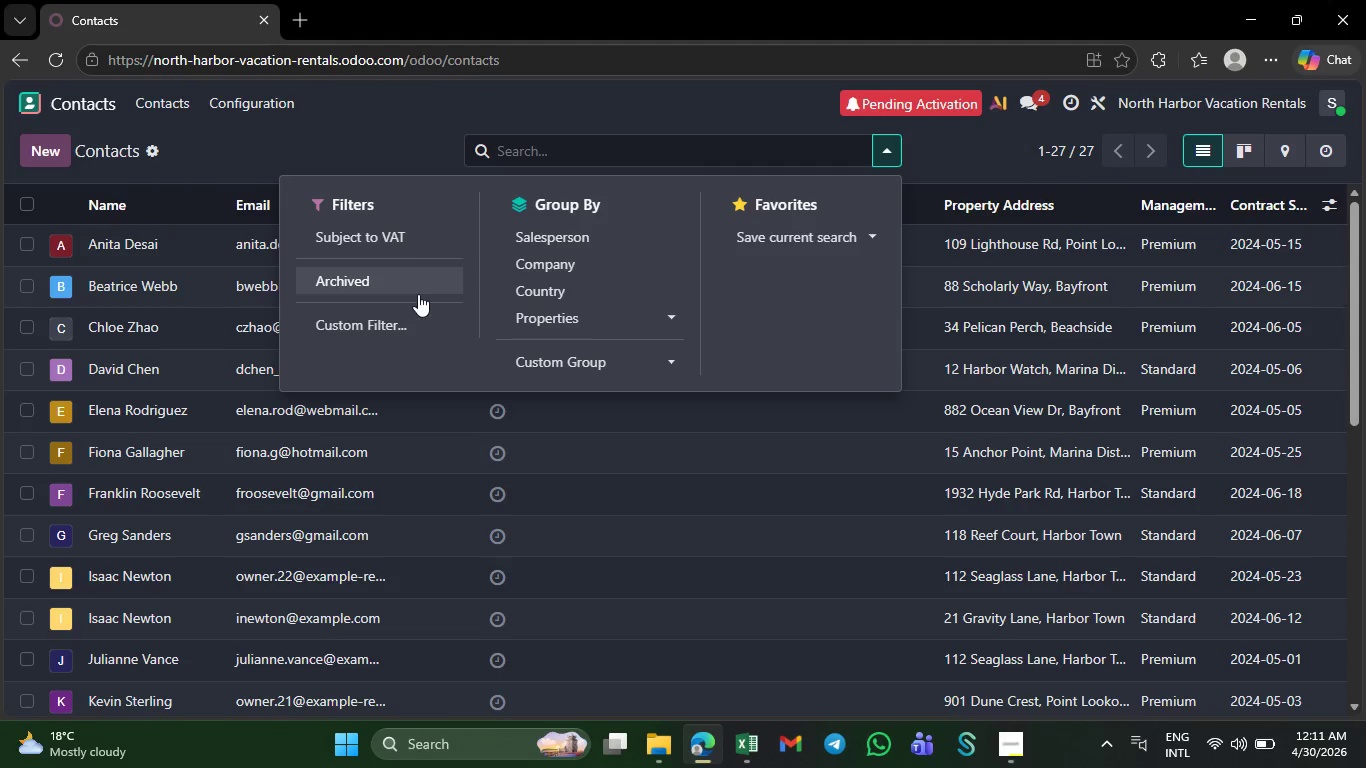 
wait(5.69)
 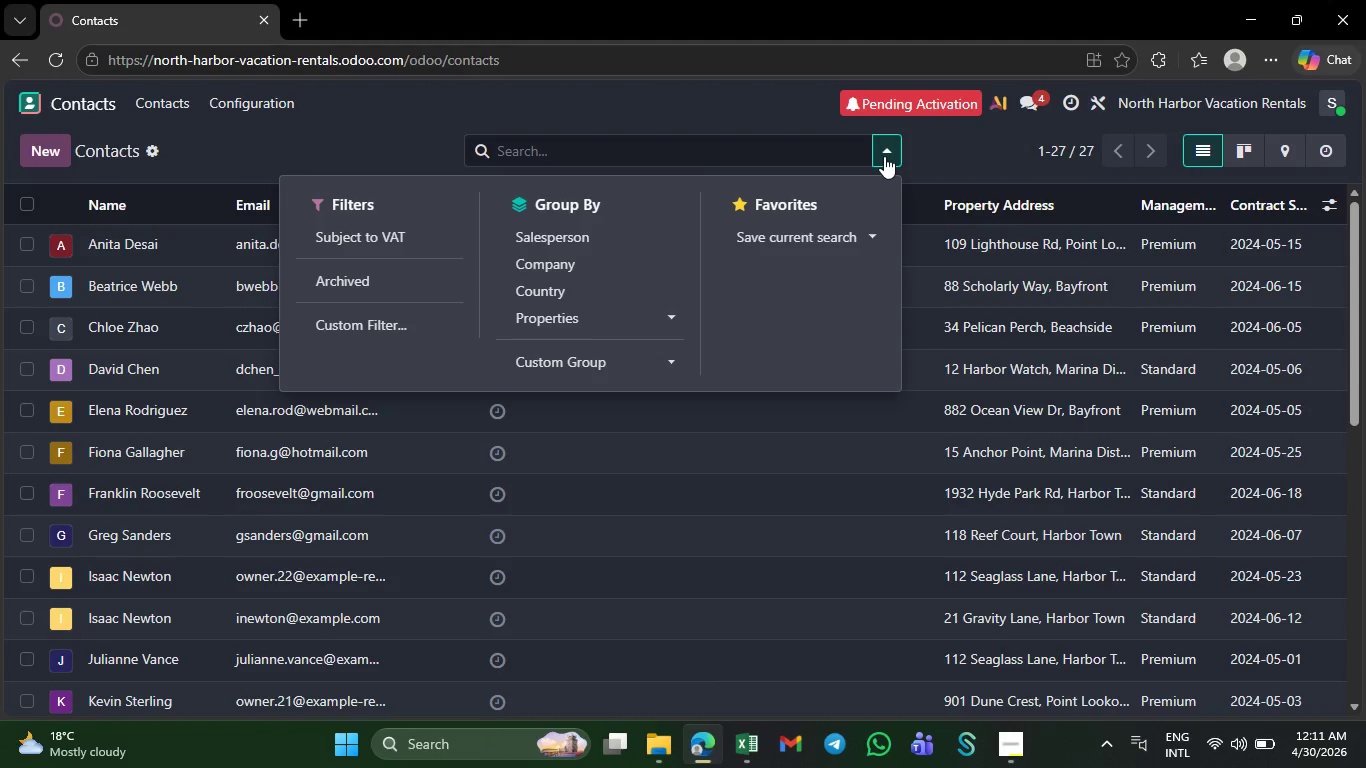 
left_click([416, 320])
 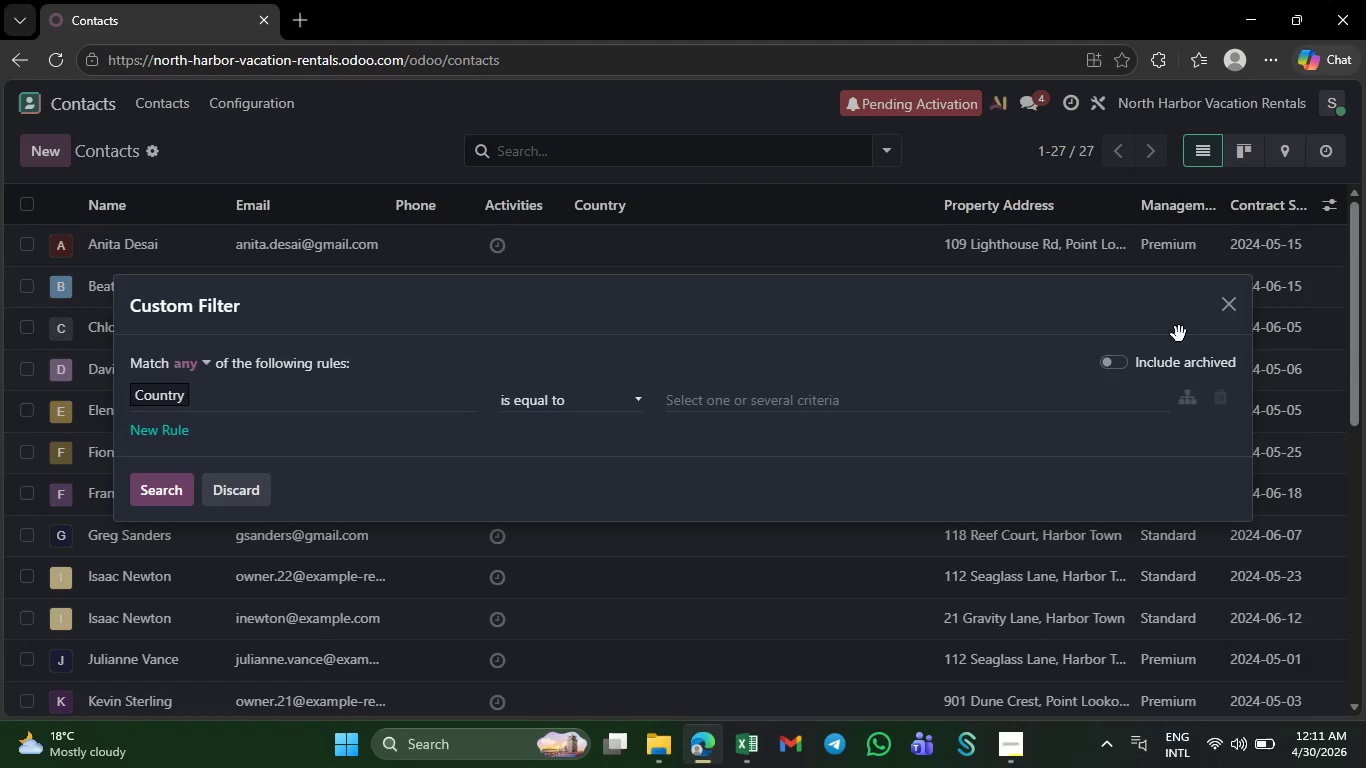 
wait(7.89)
 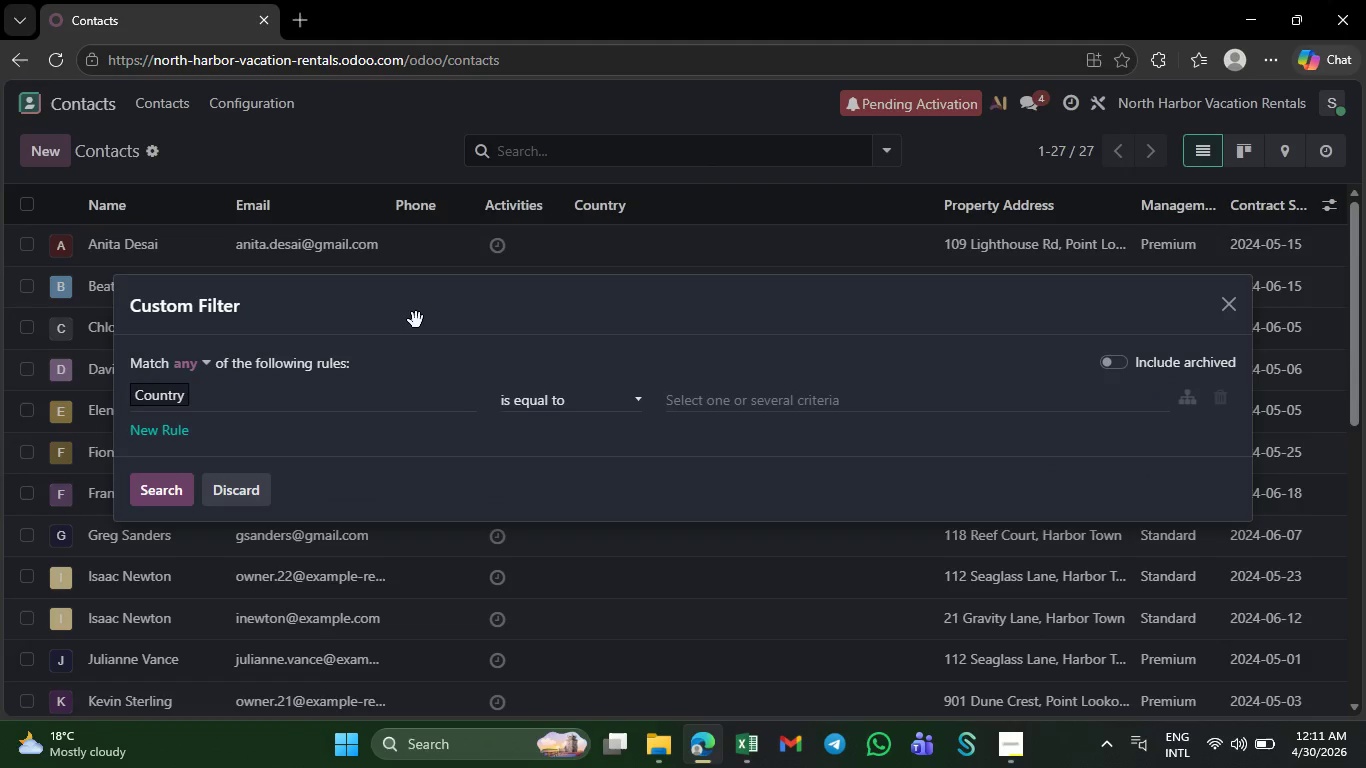 
left_click([1226, 298])
 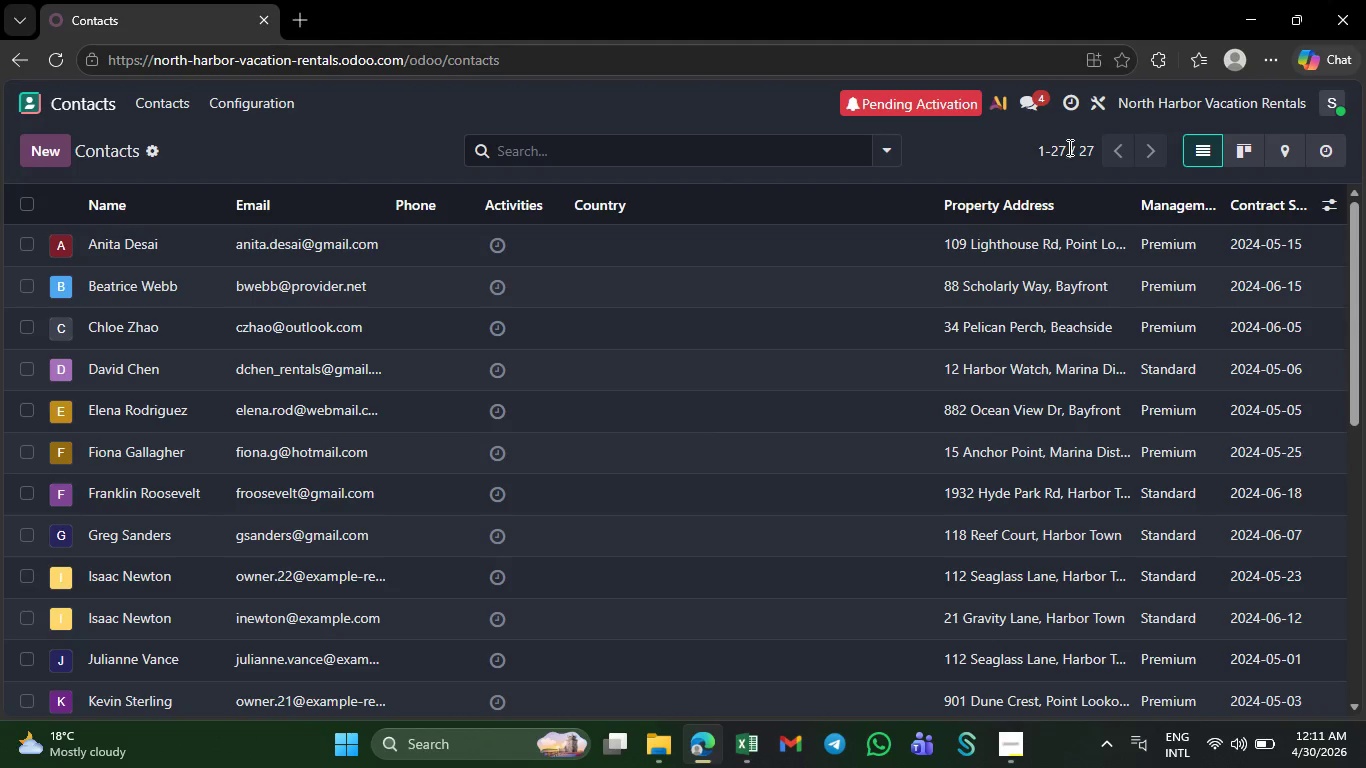 
left_click([1068, 147])
 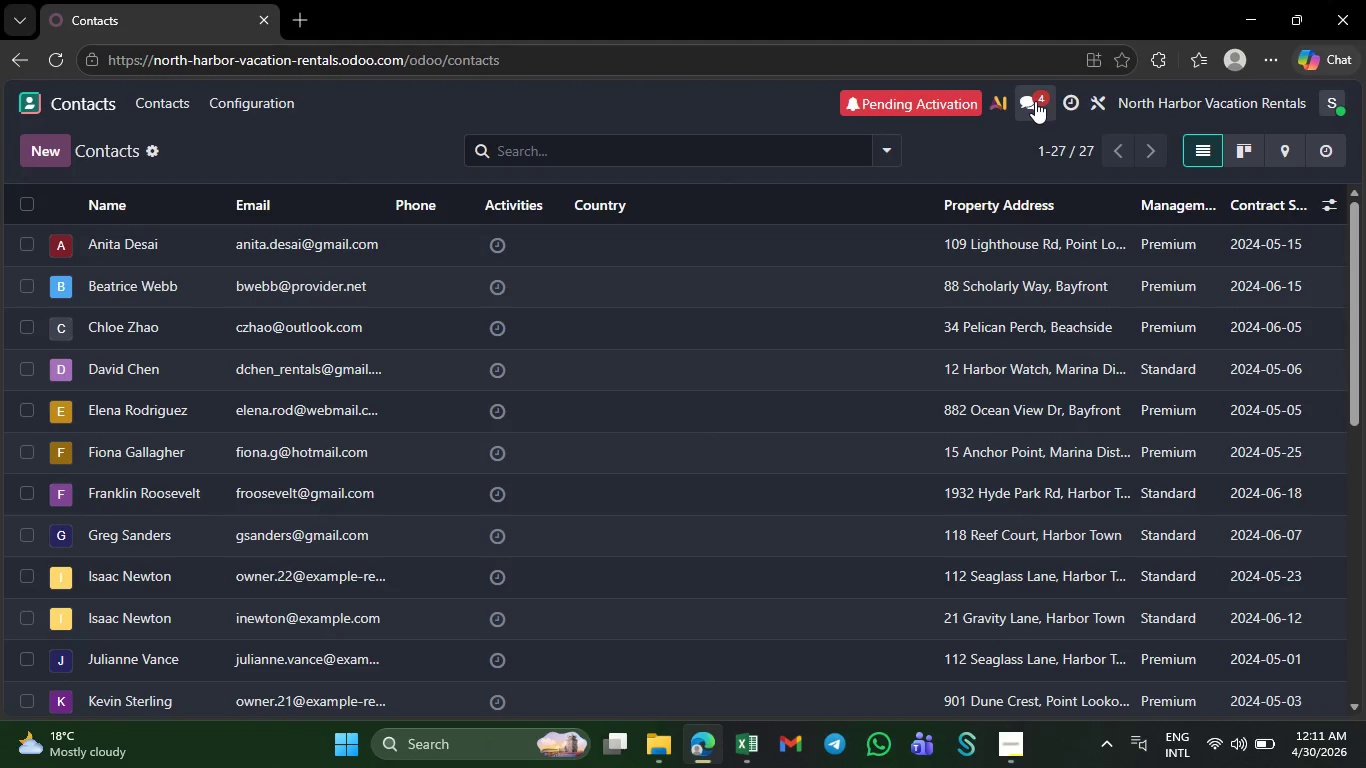 
wait(11.66)
 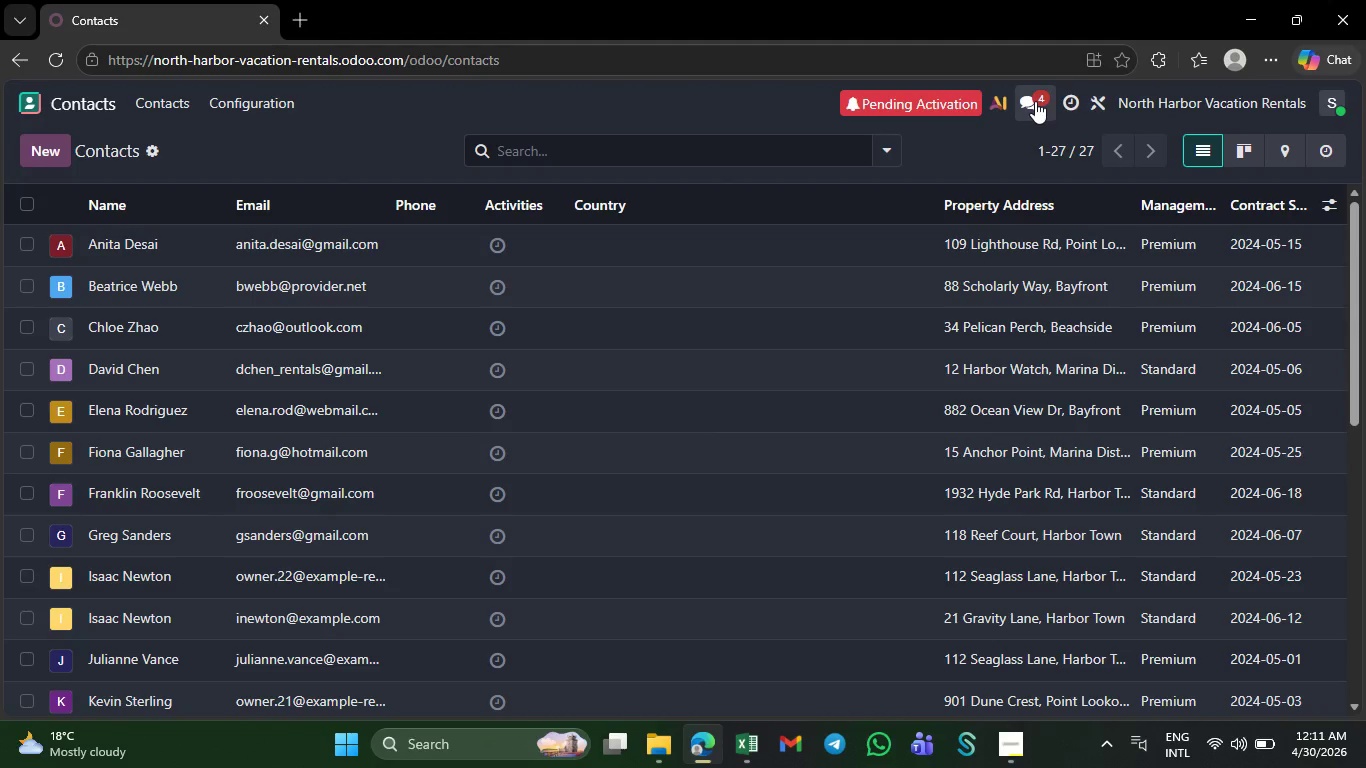 
left_click([27, 207])
 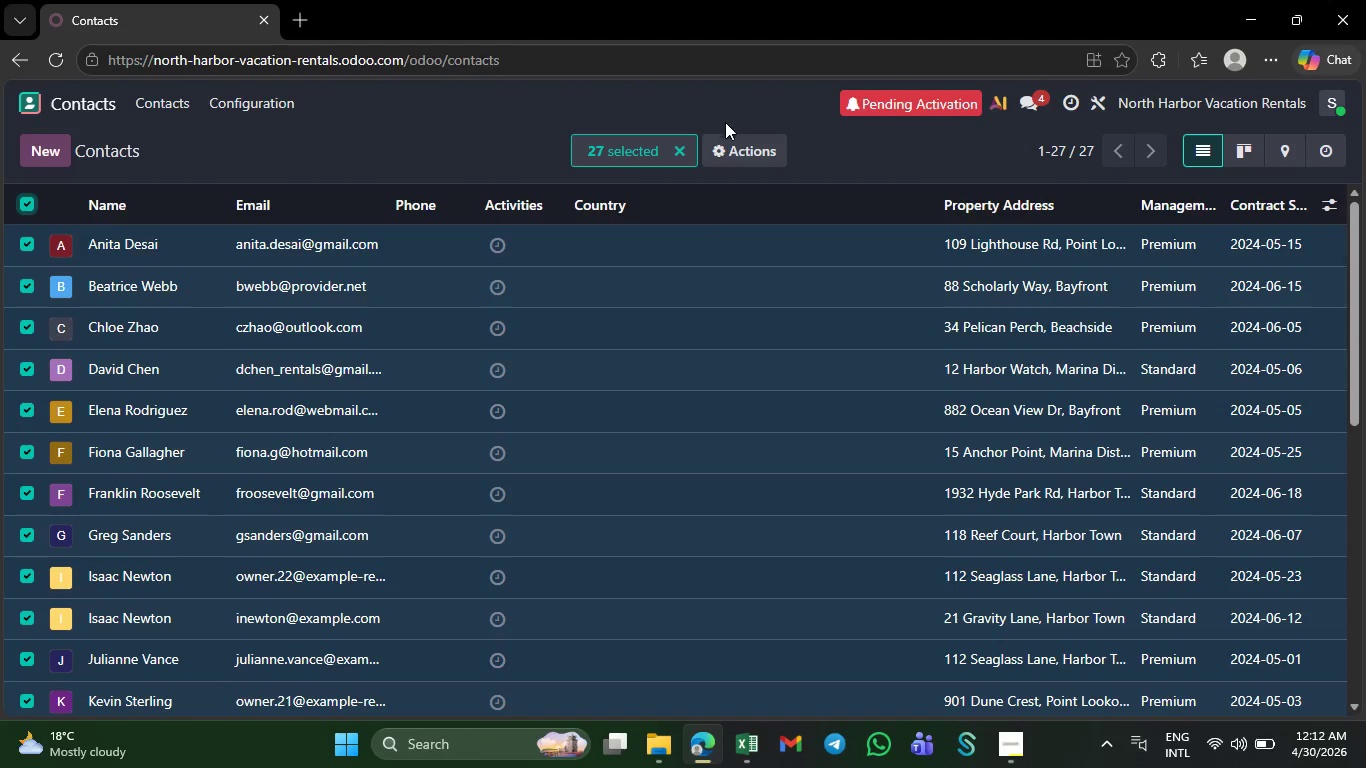 
left_click([712, 152])
 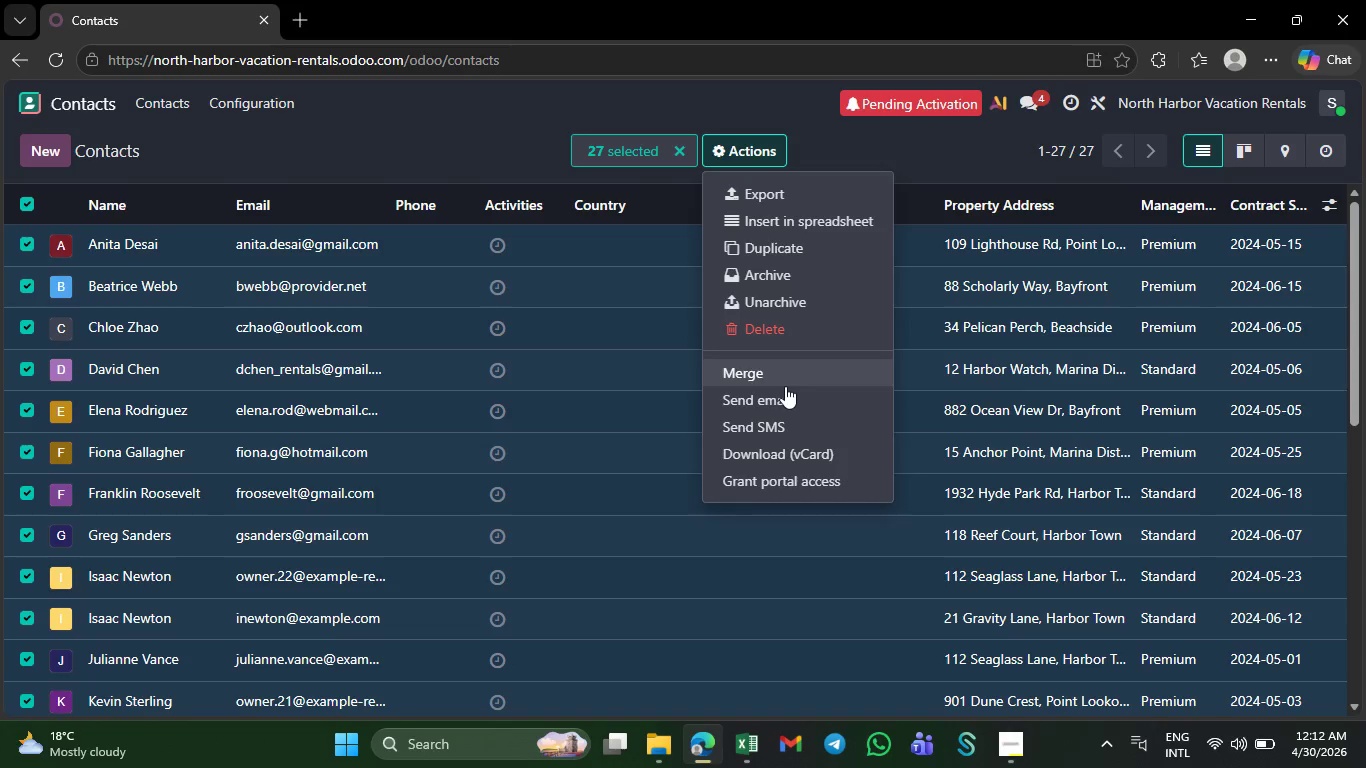 
wait(7.61)
 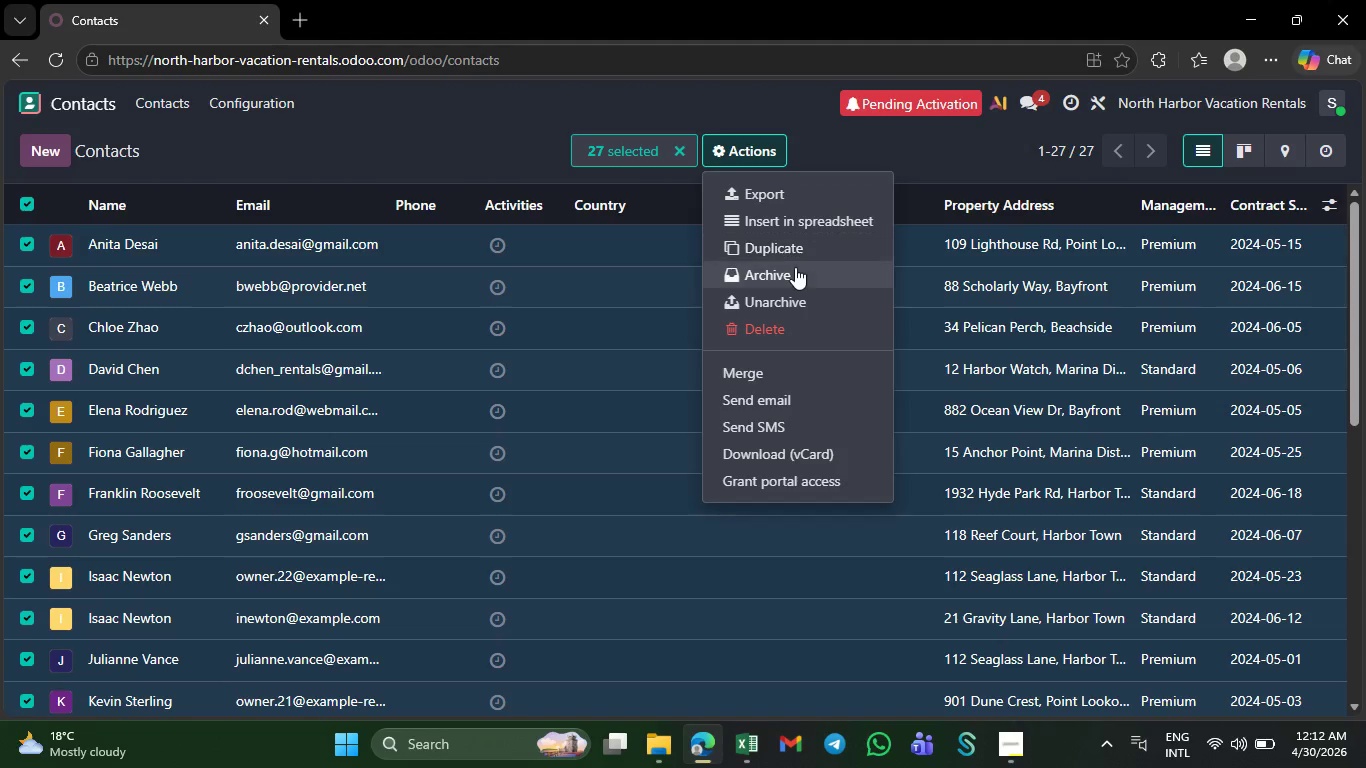 
left_click([789, 405])
 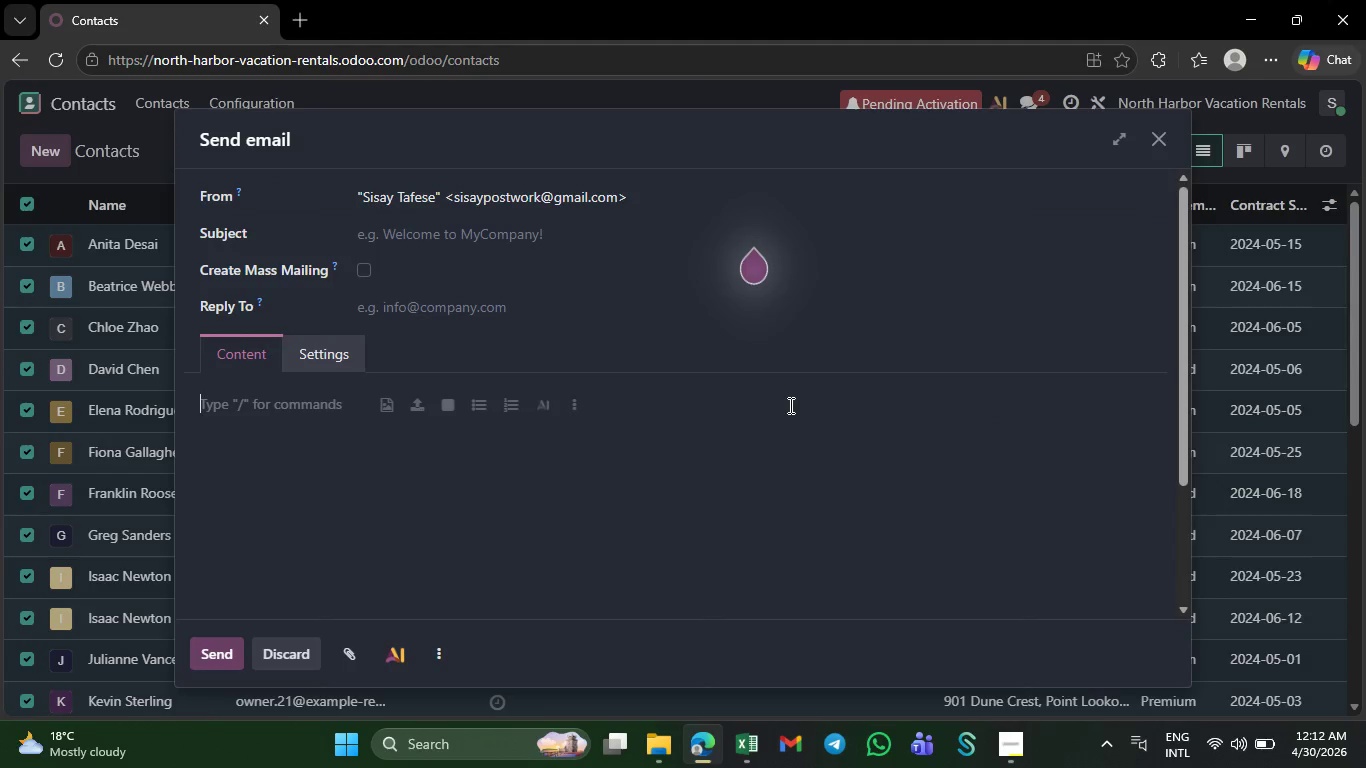 
wait(7.34)
 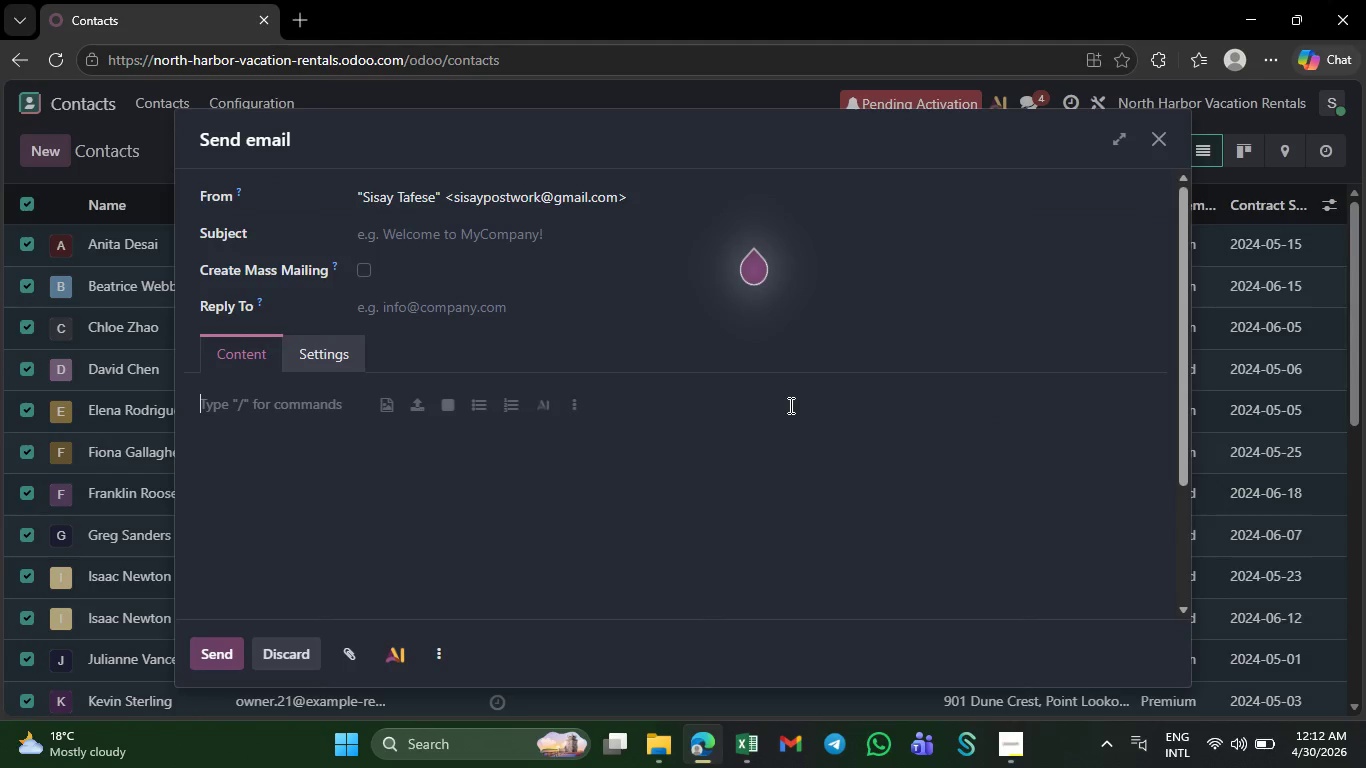 
left_click([364, 266])
 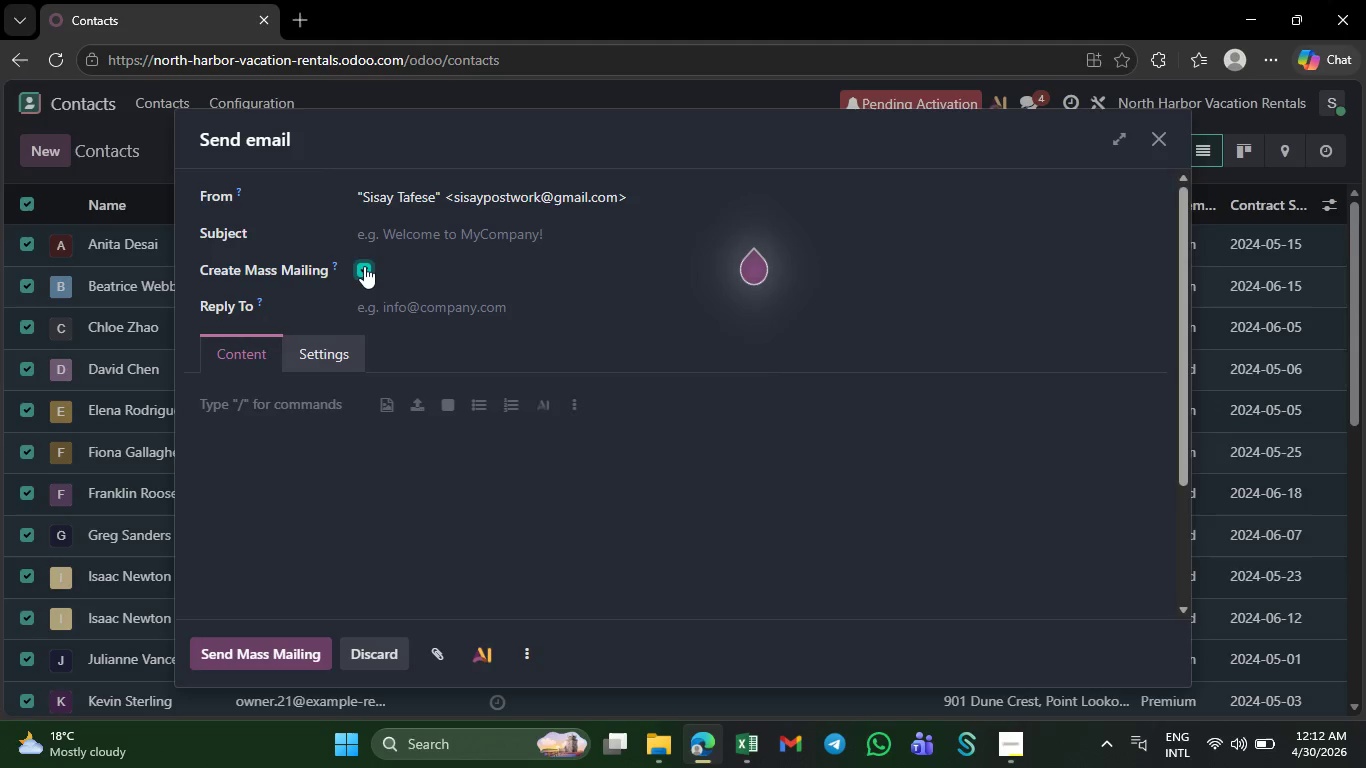 
left_click([364, 266])
 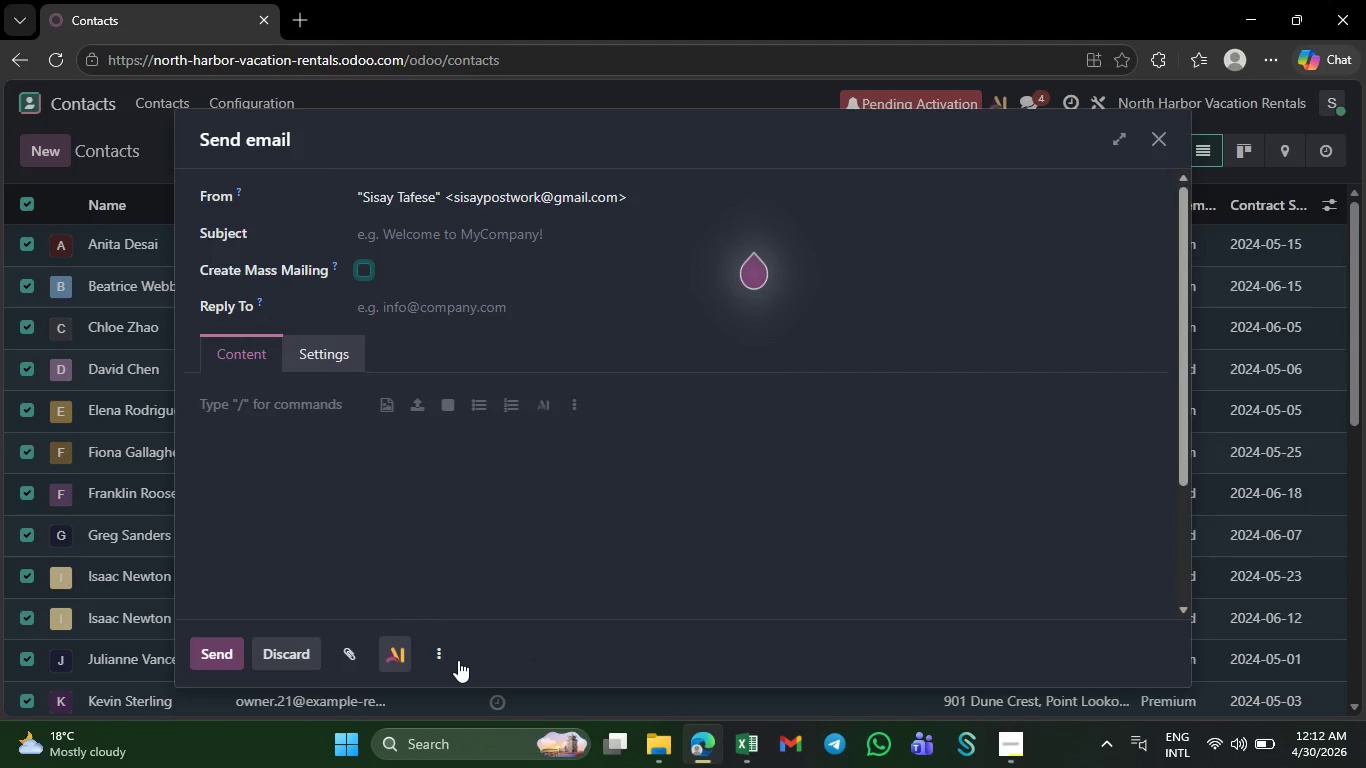 
left_click([436, 651])
 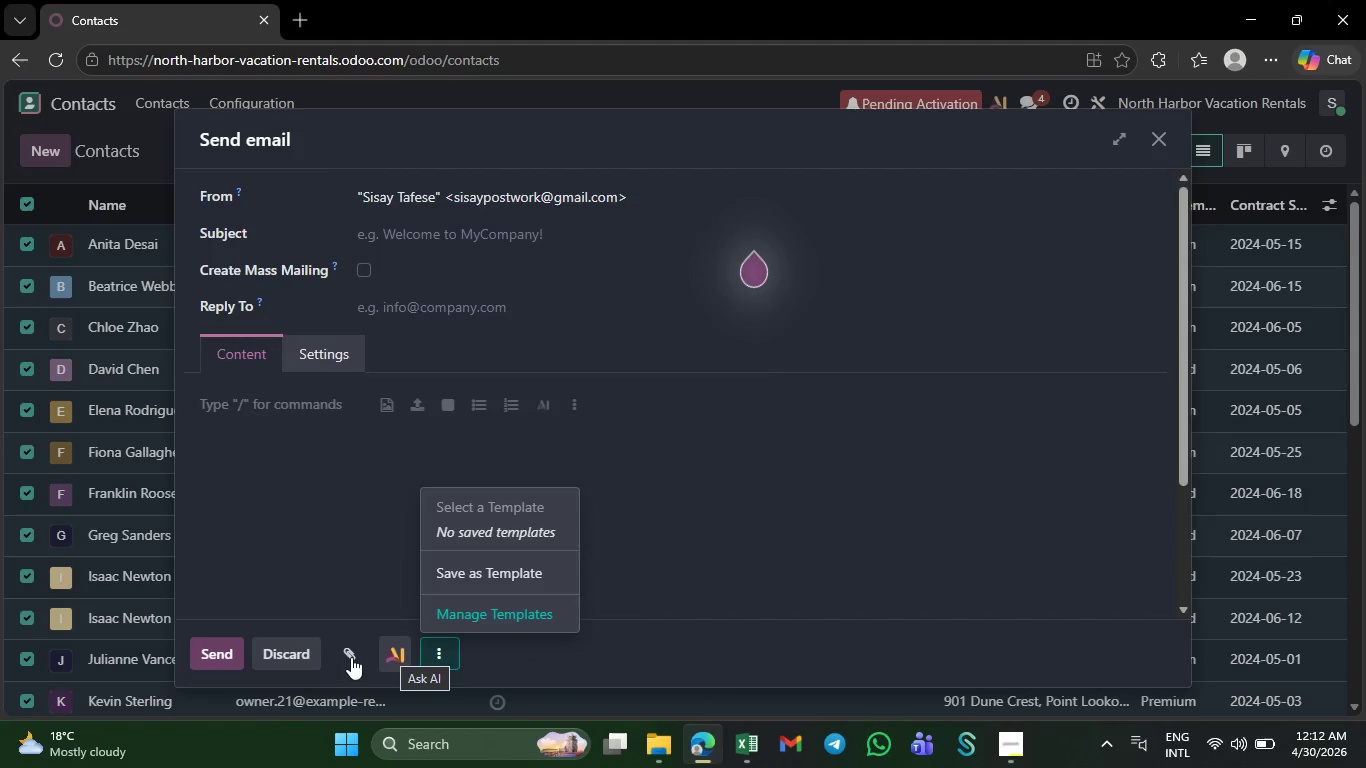 
wait(5.69)
 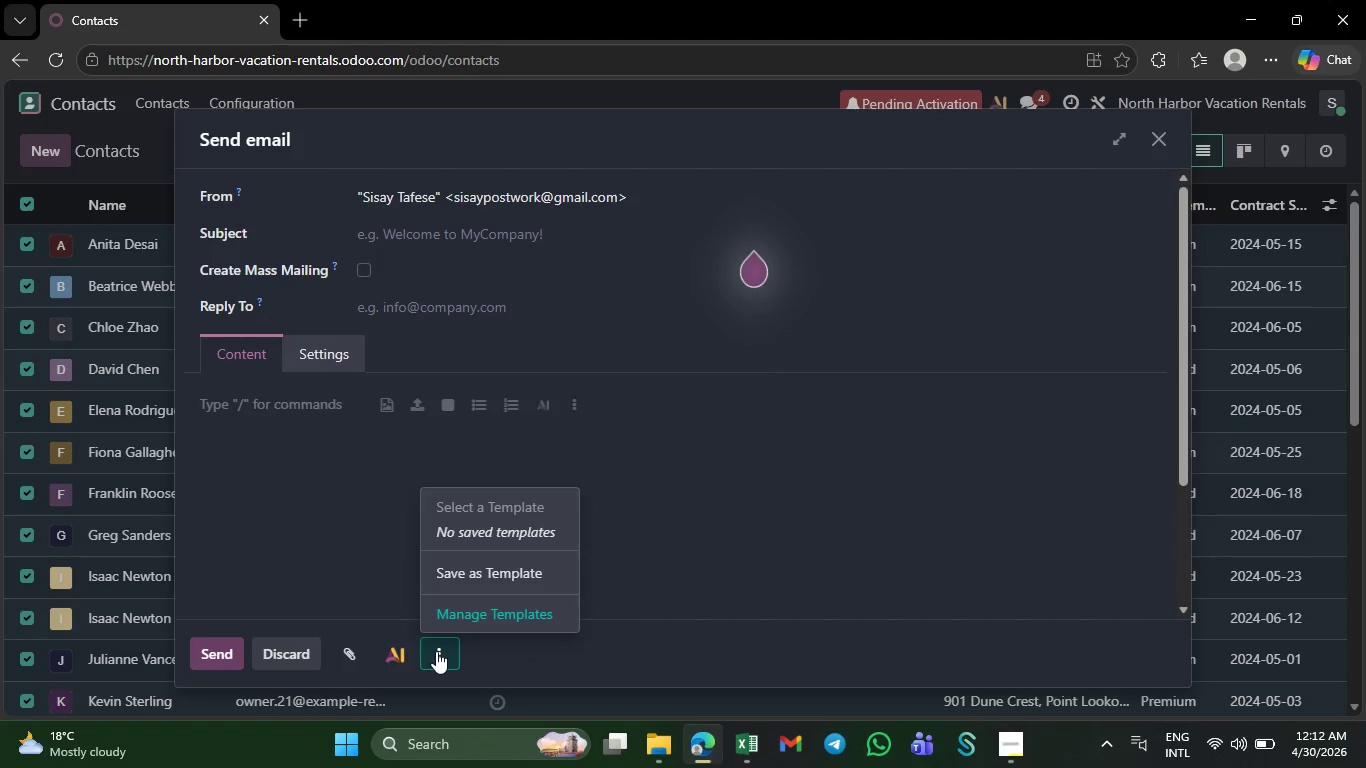 
left_click([283, 653])
 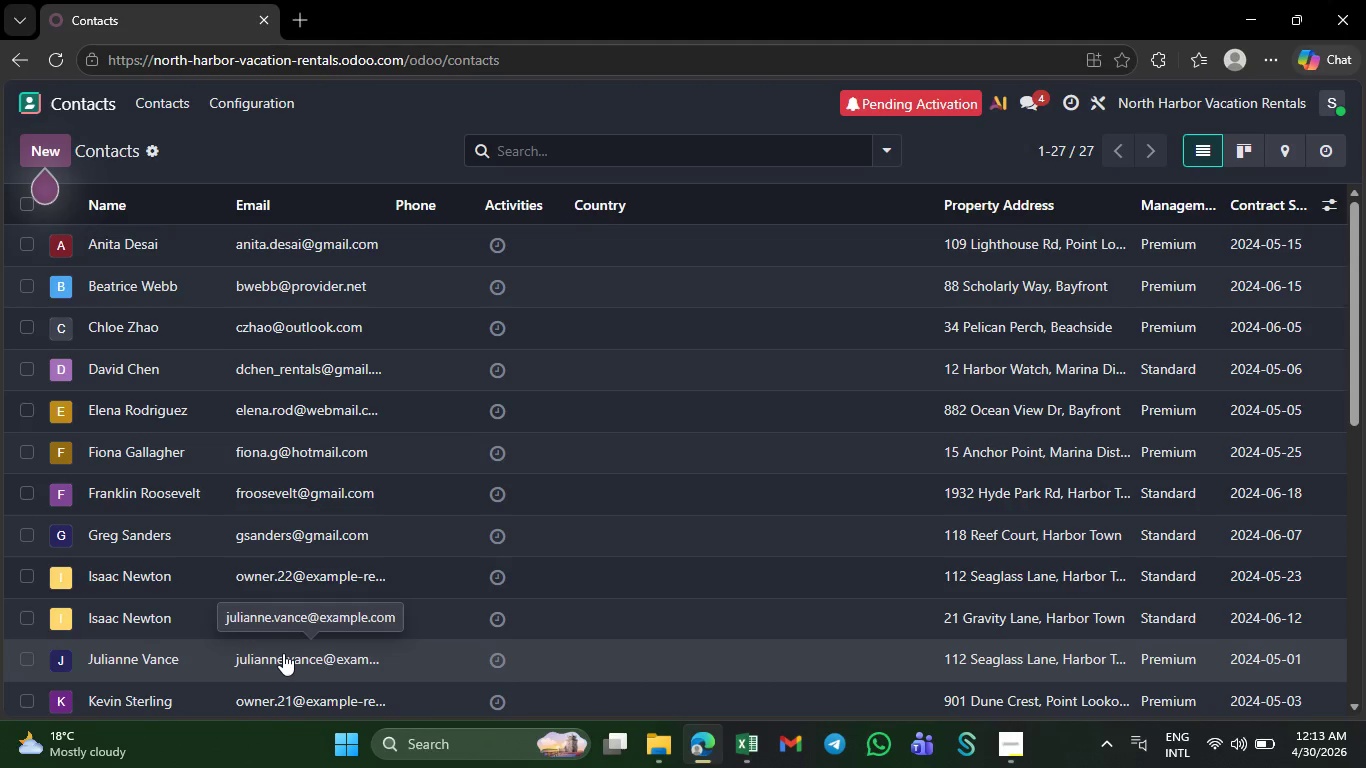 
wait(41.27)
 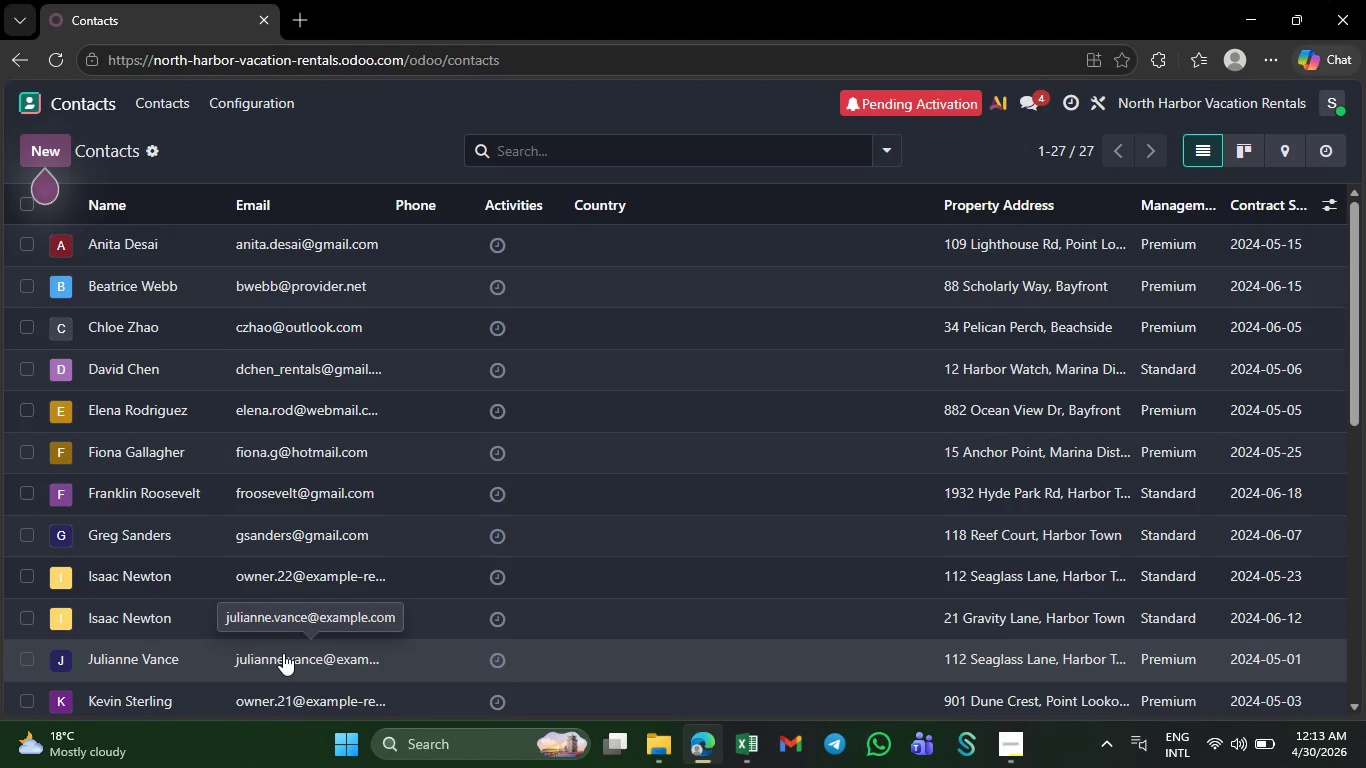 
left_click([432, 224])
 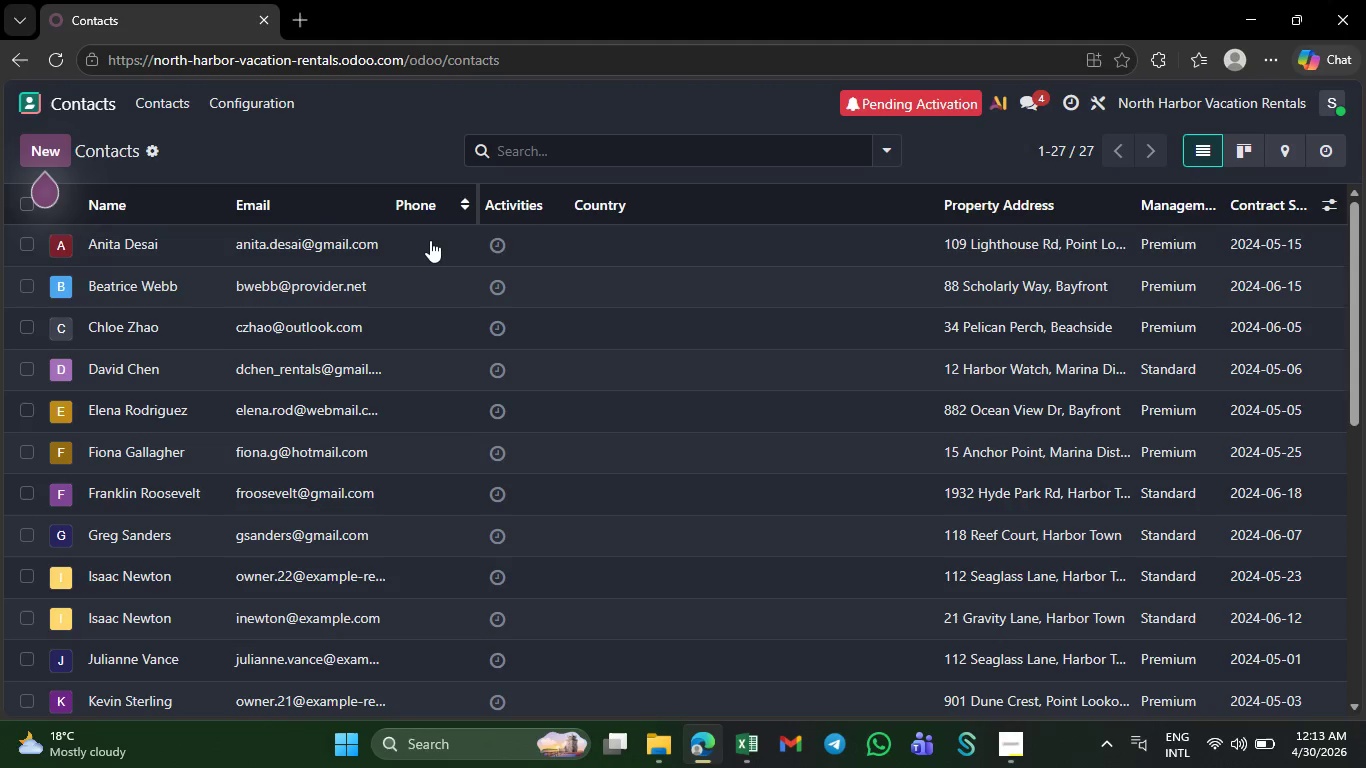 
left_click([430, 240])
 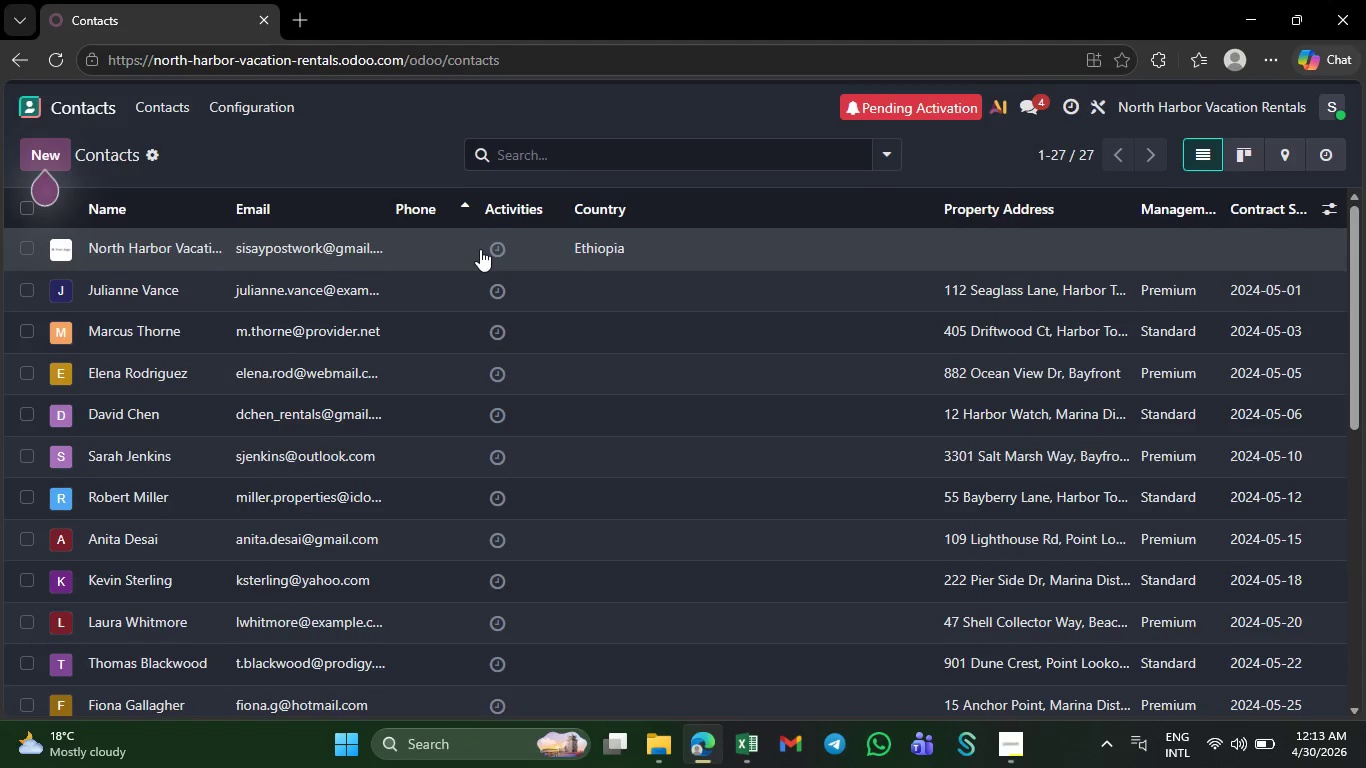 
left_click([472, 275])
 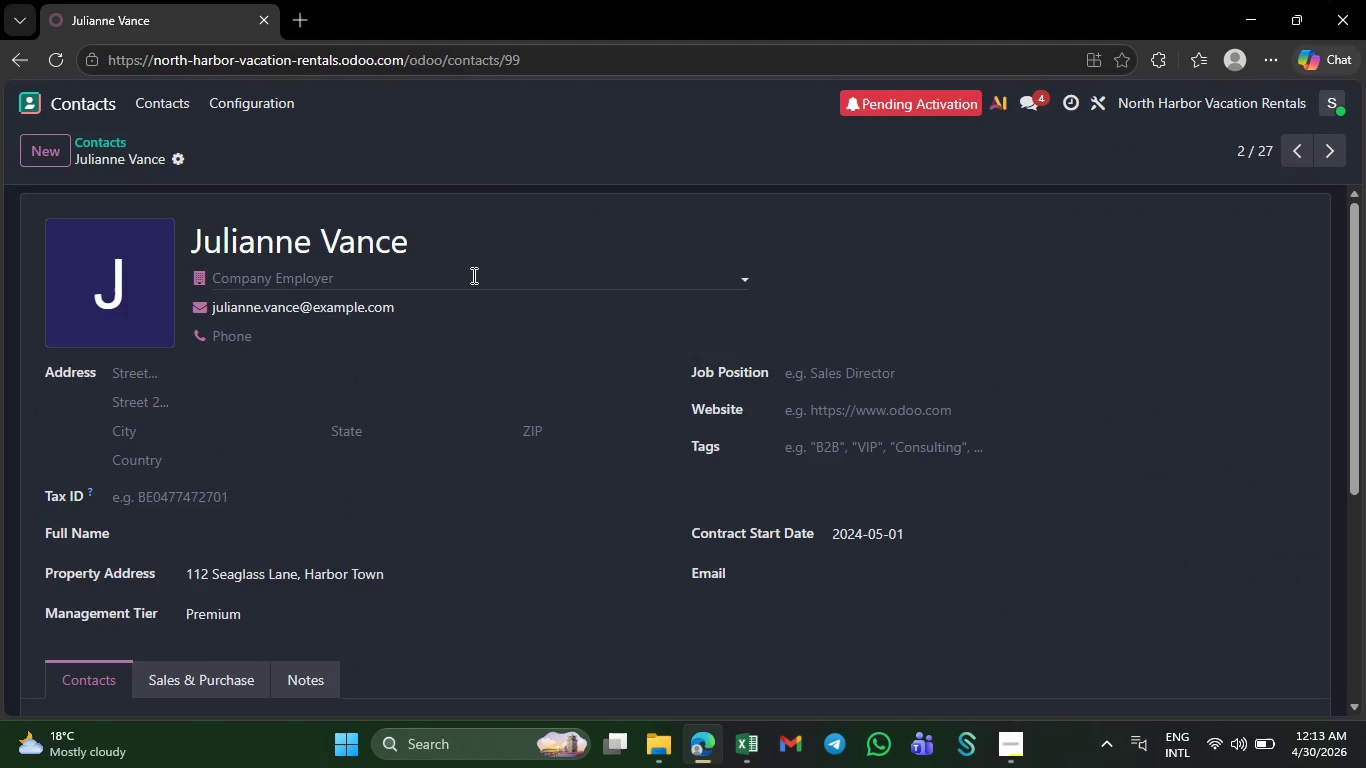 
wait(10.03)
 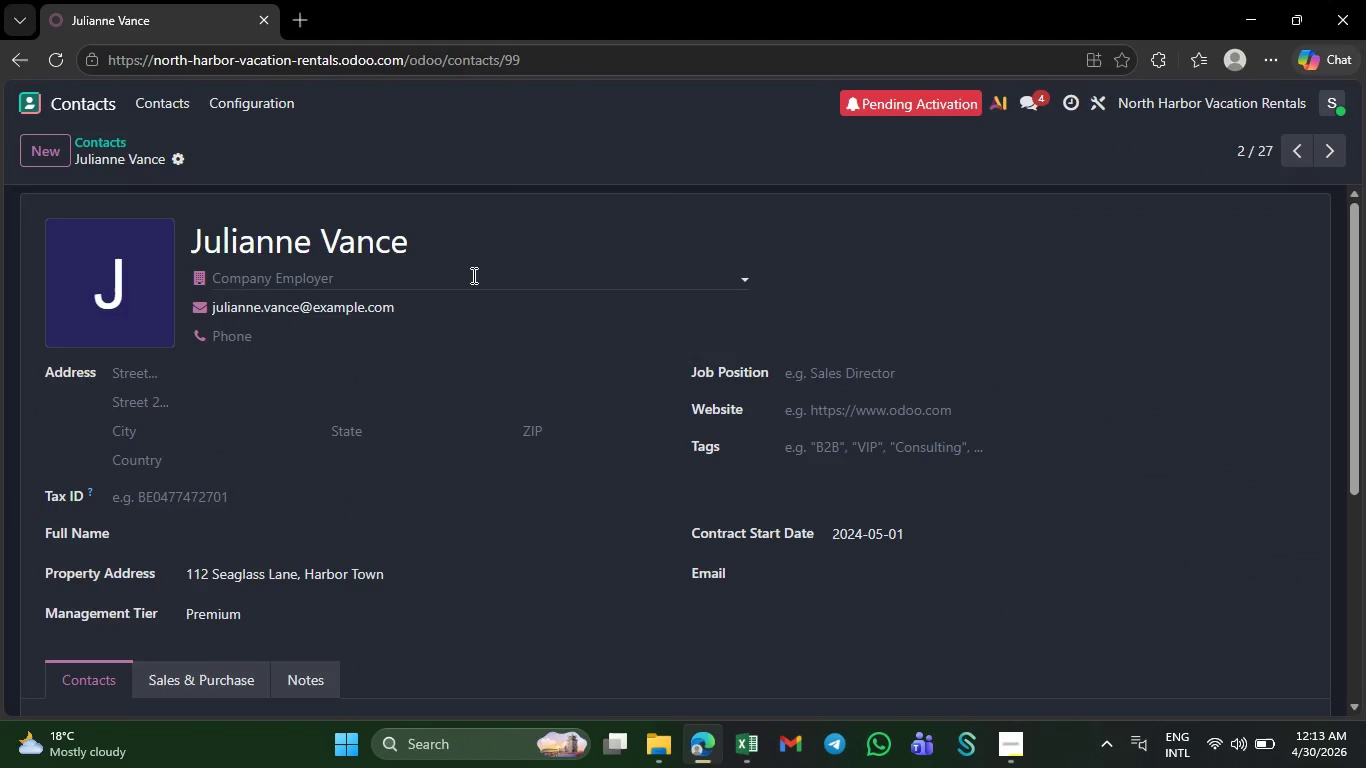 
left_click([745, 277])
 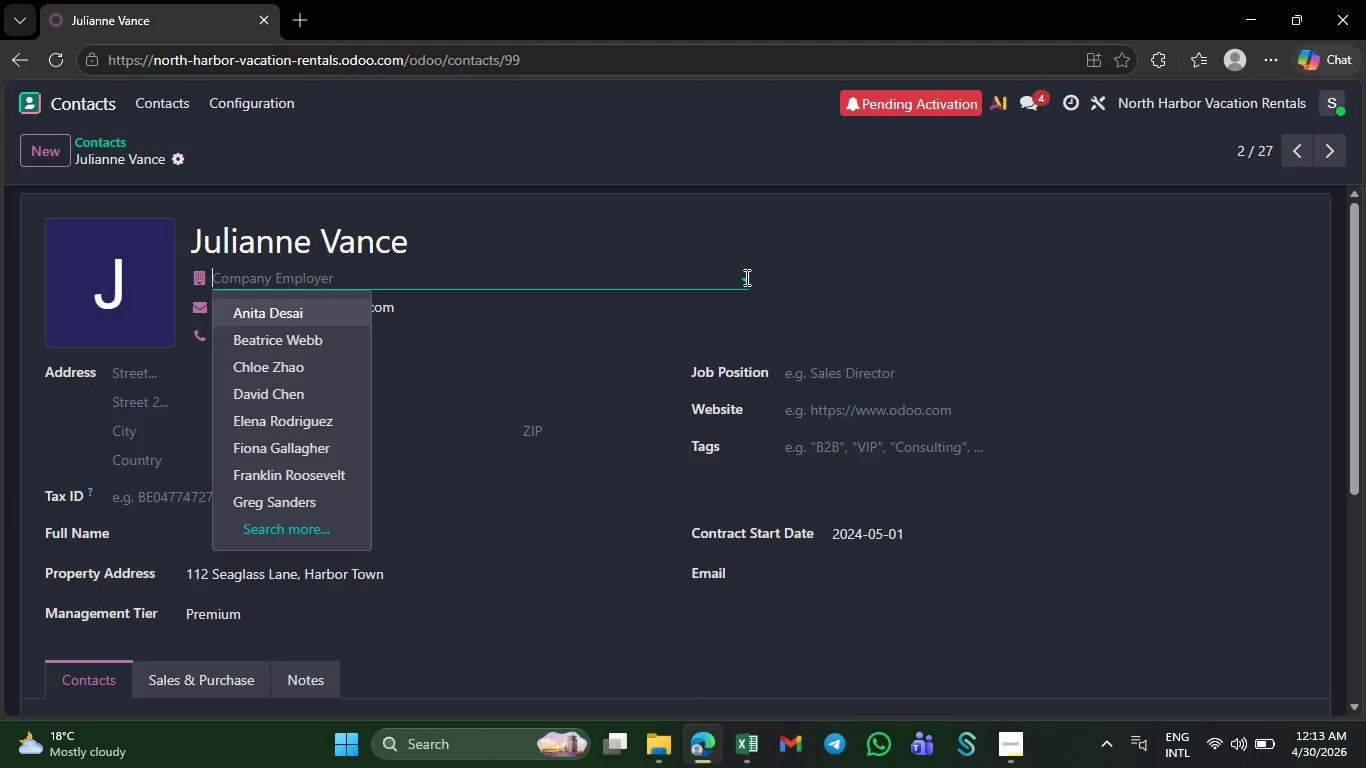 
left_click([895, 243])
 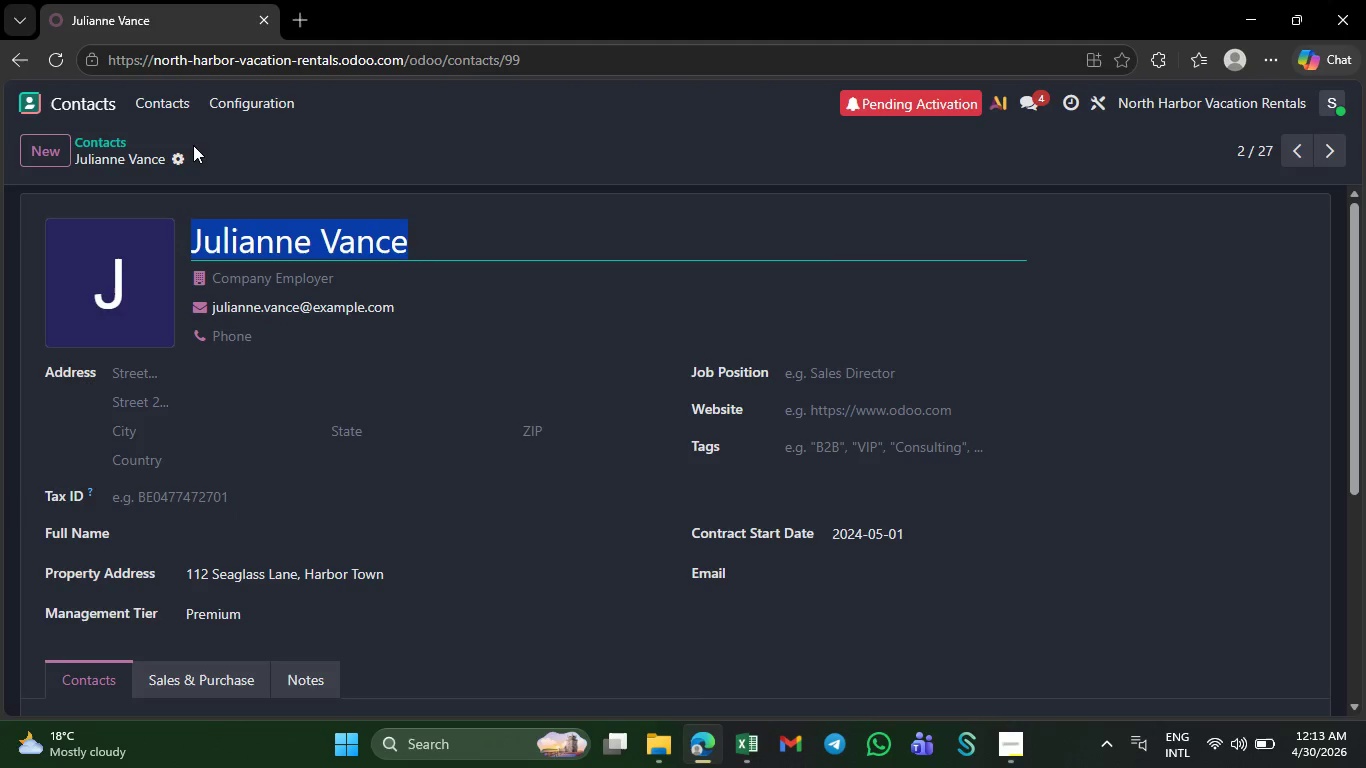 
left_click([178, 159])
 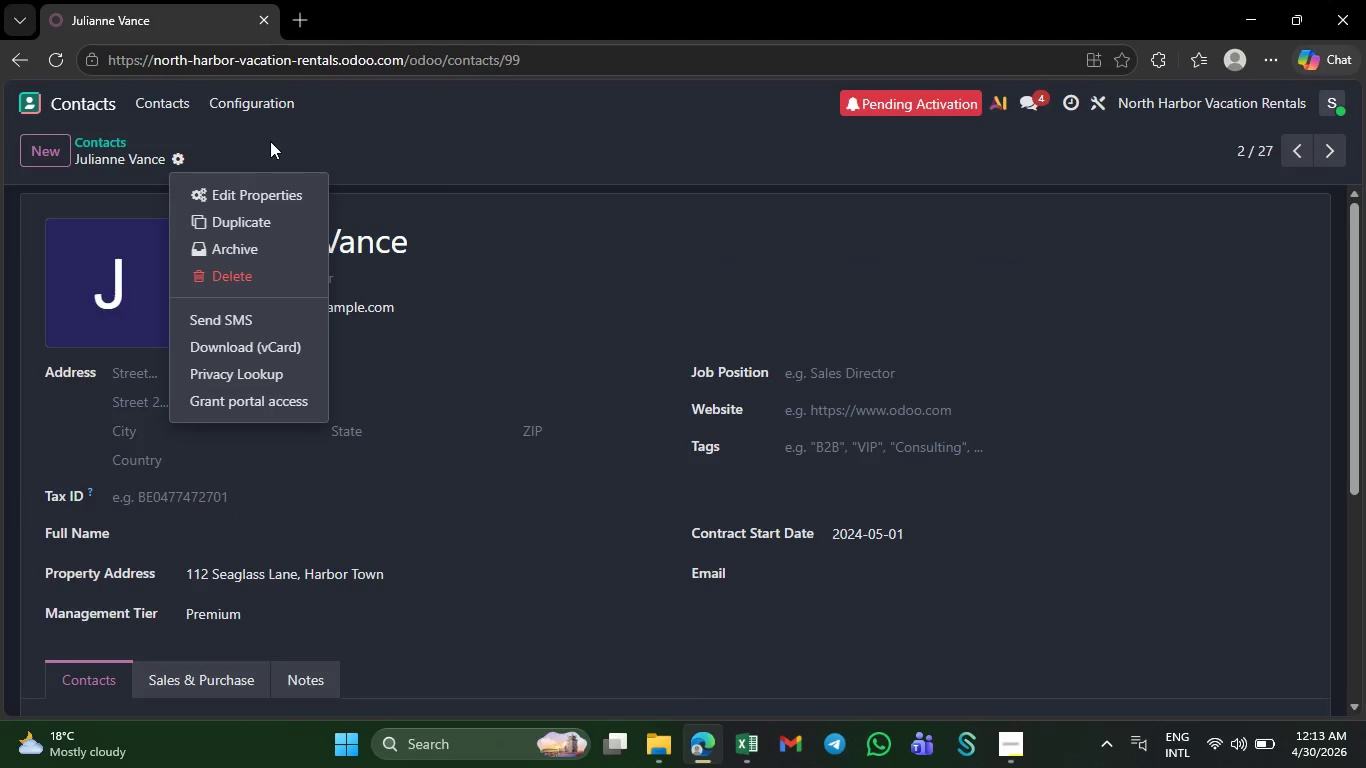 
left_click([392, 153])
 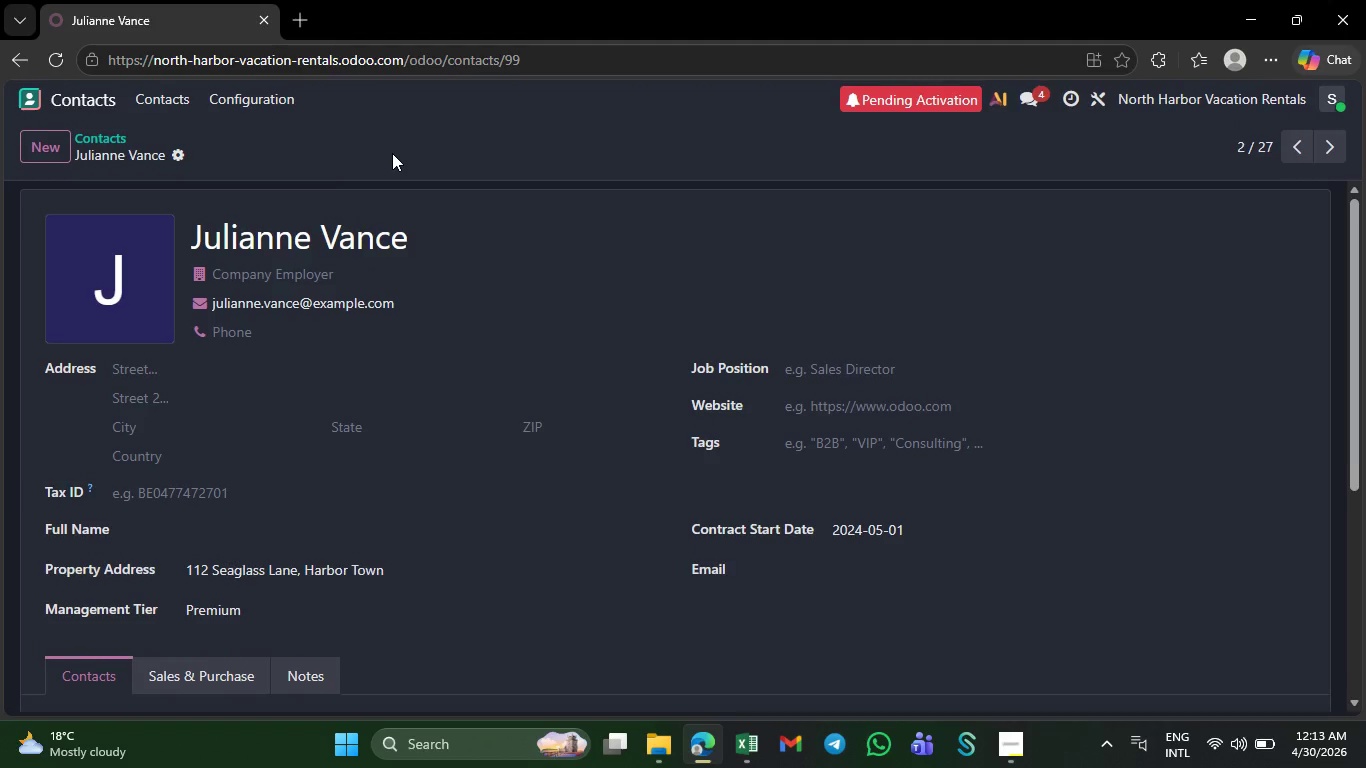 
wait(11.88)
 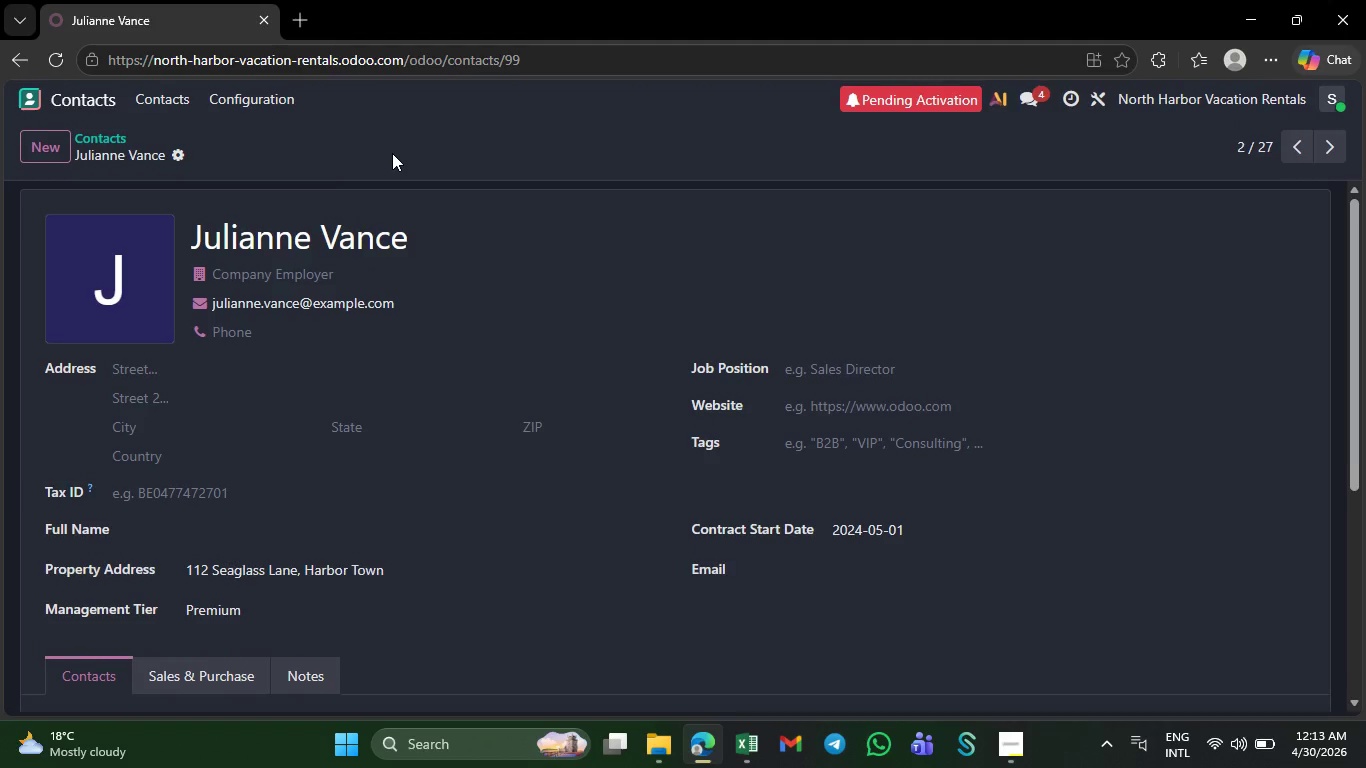 
left_click([75, 96])
 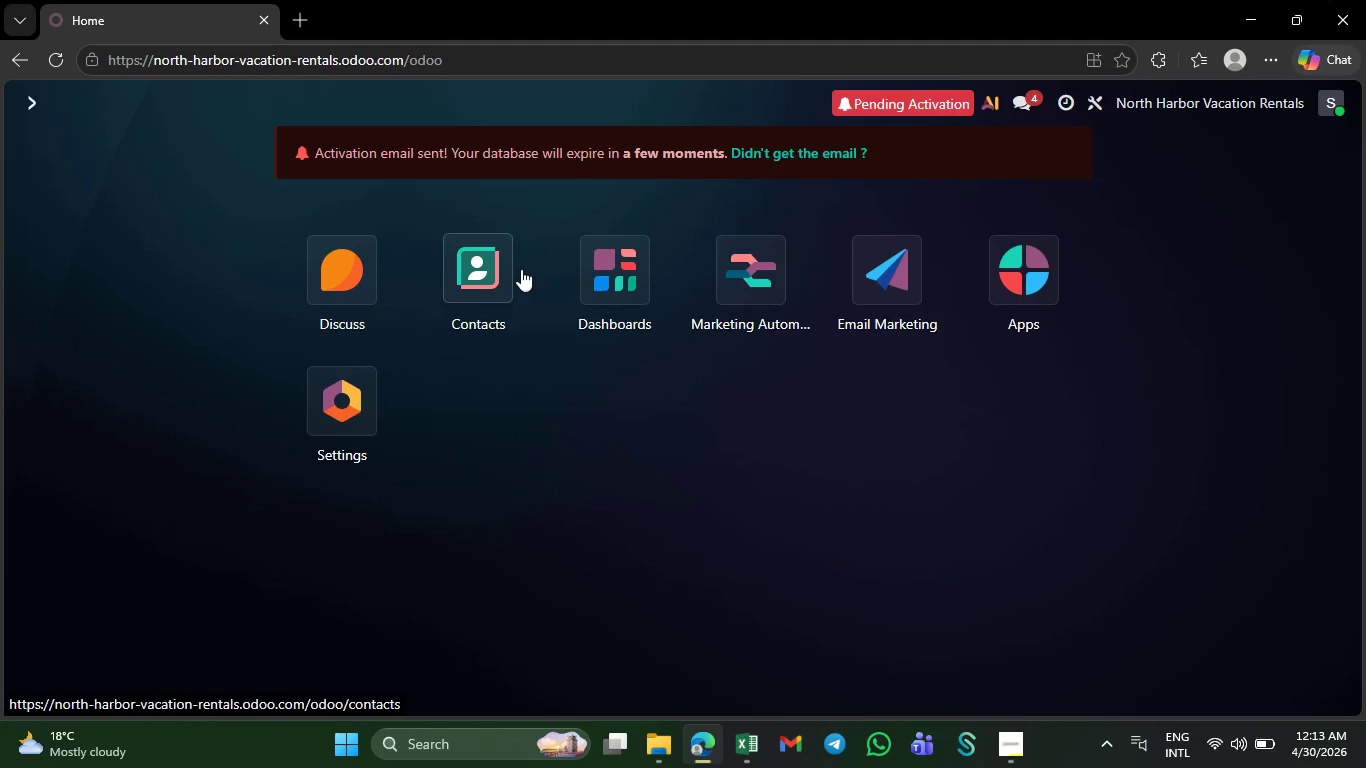 
left_click([488, 264])
 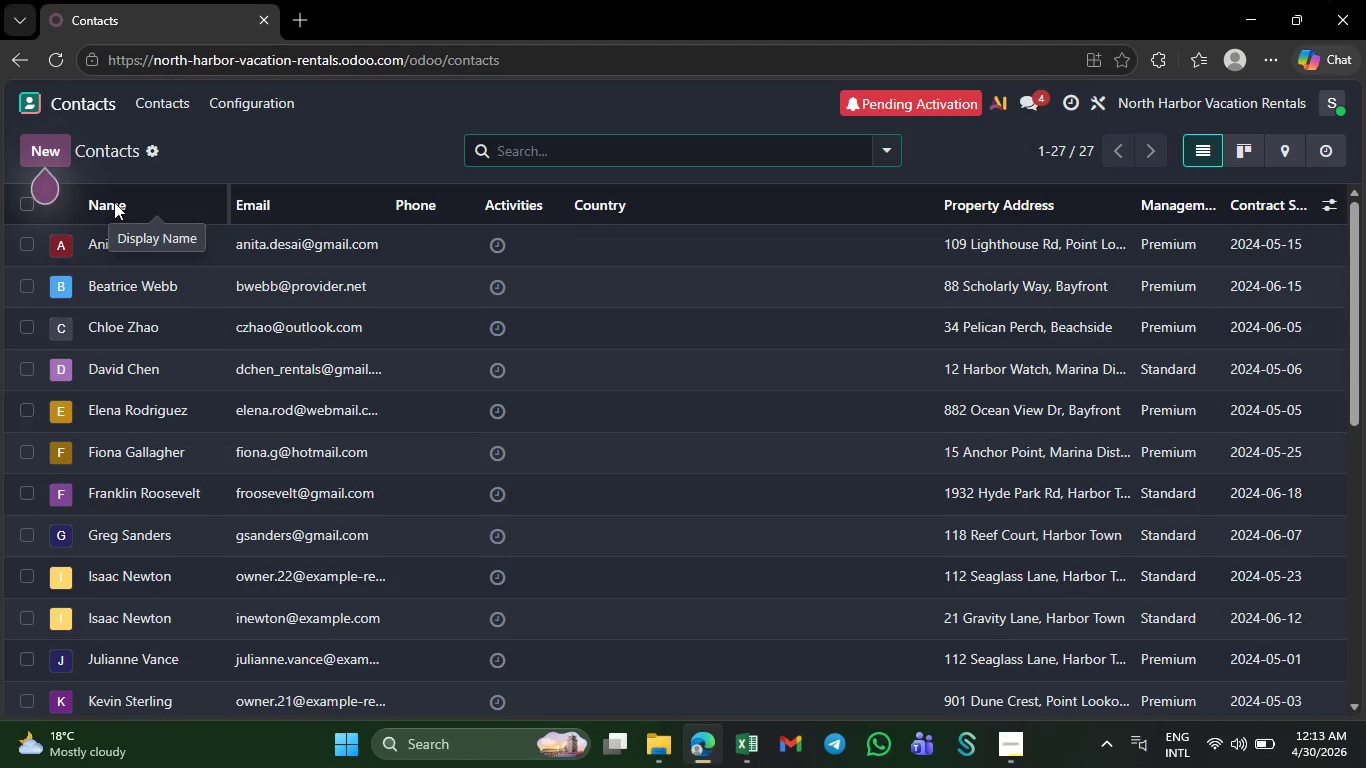 
wait(14.45)
 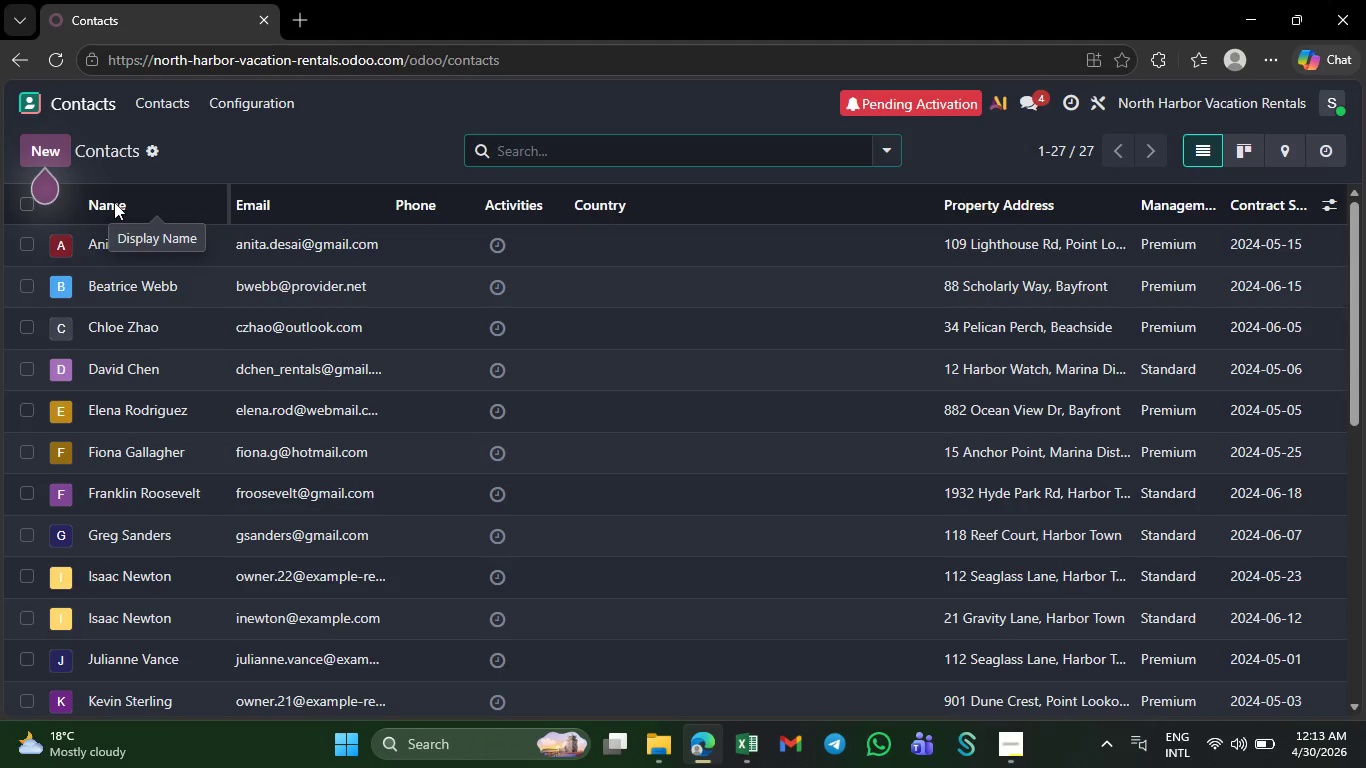 
left_click([1329, 205])
 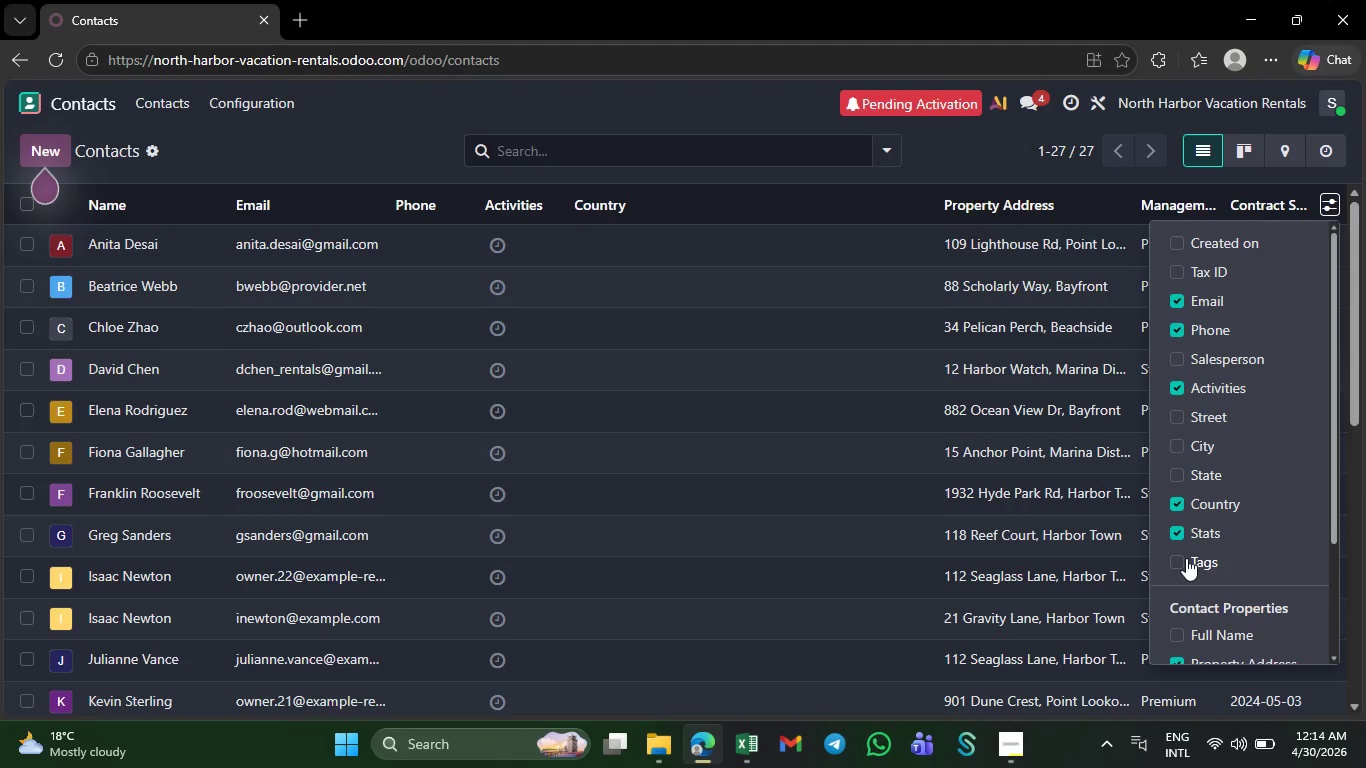 
left_click([1176, 563])
 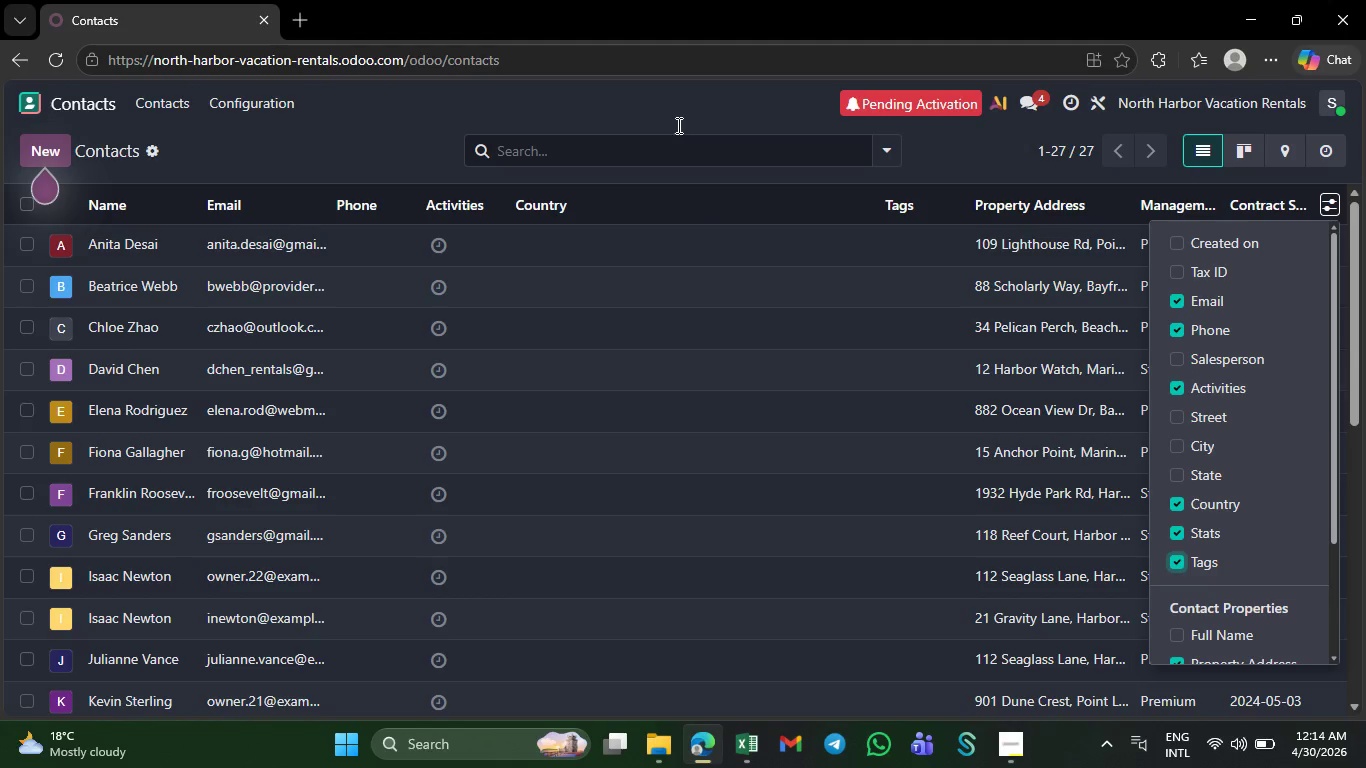 
left_click([630, 102])
 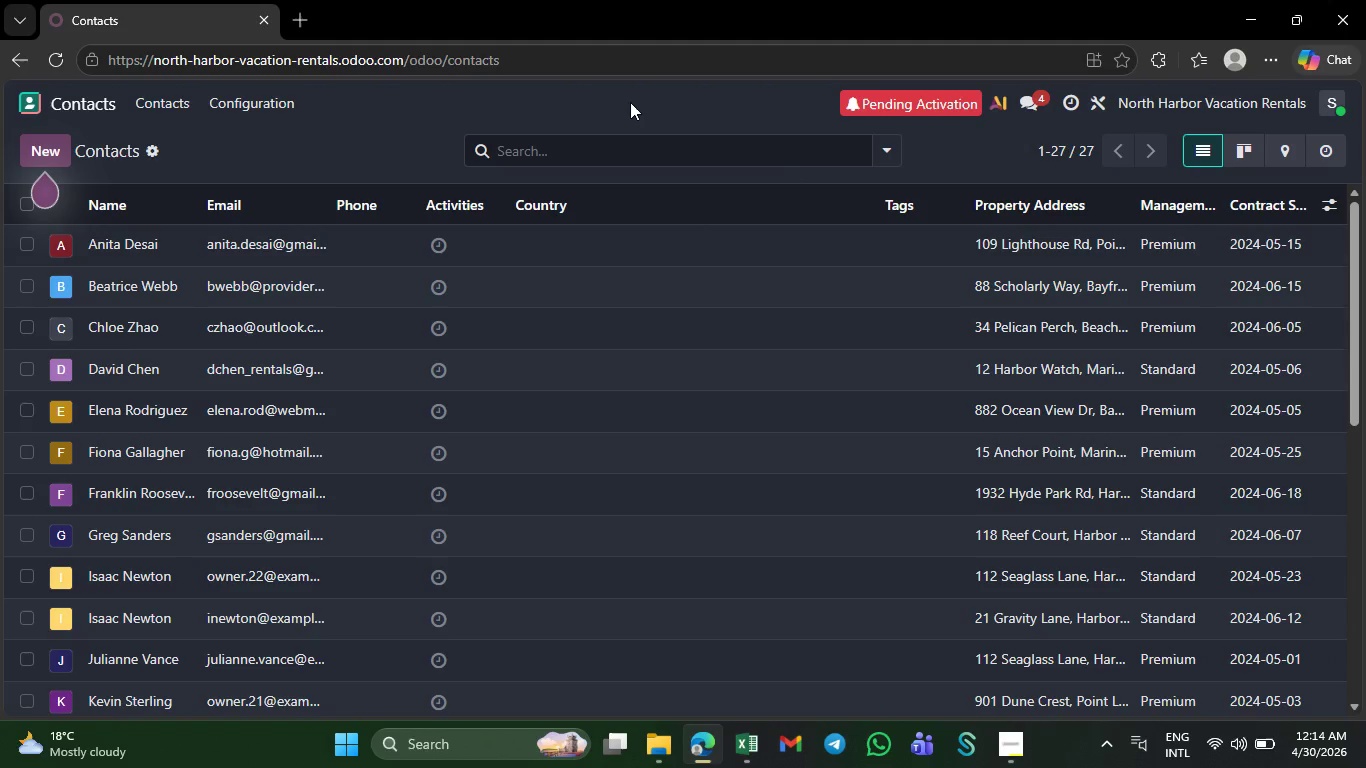 
left_click([906, 210])
 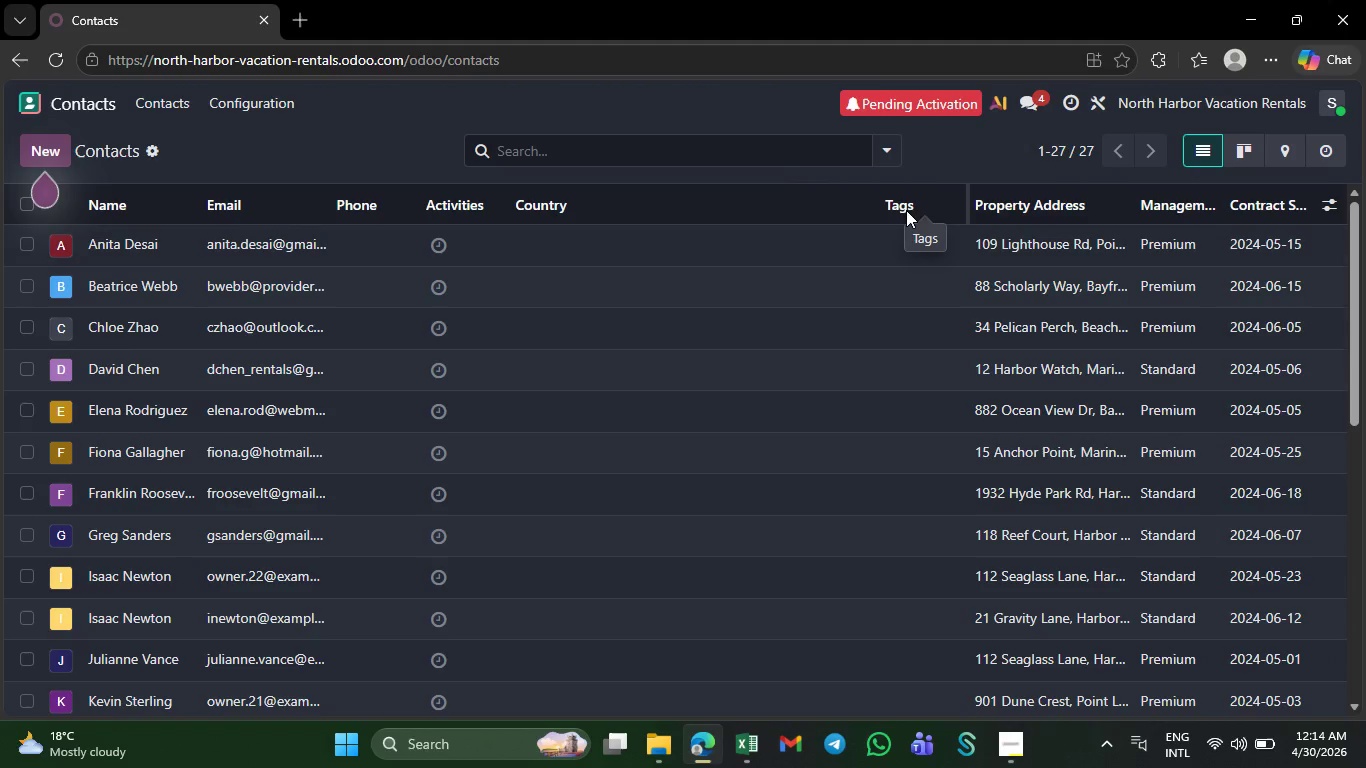 
left_click([934, 237])
 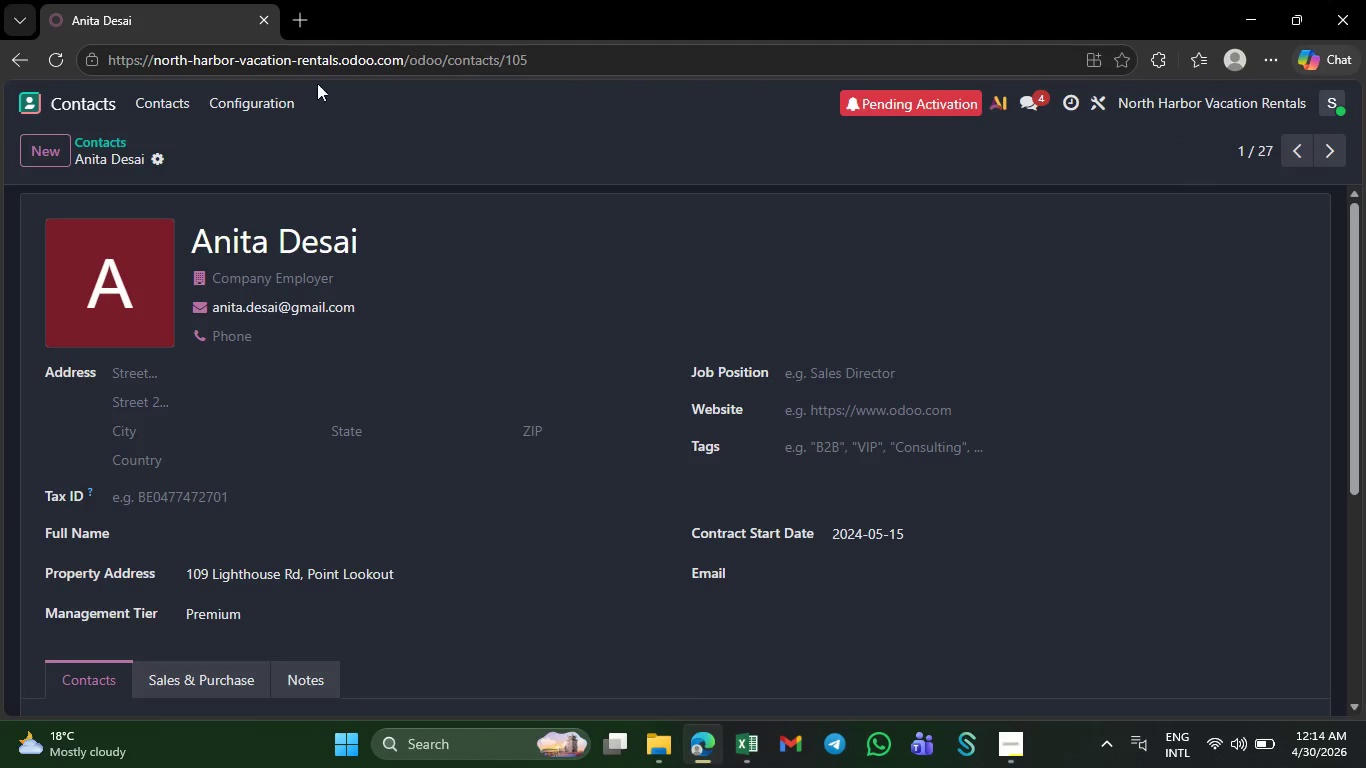 
wait(5.22)
 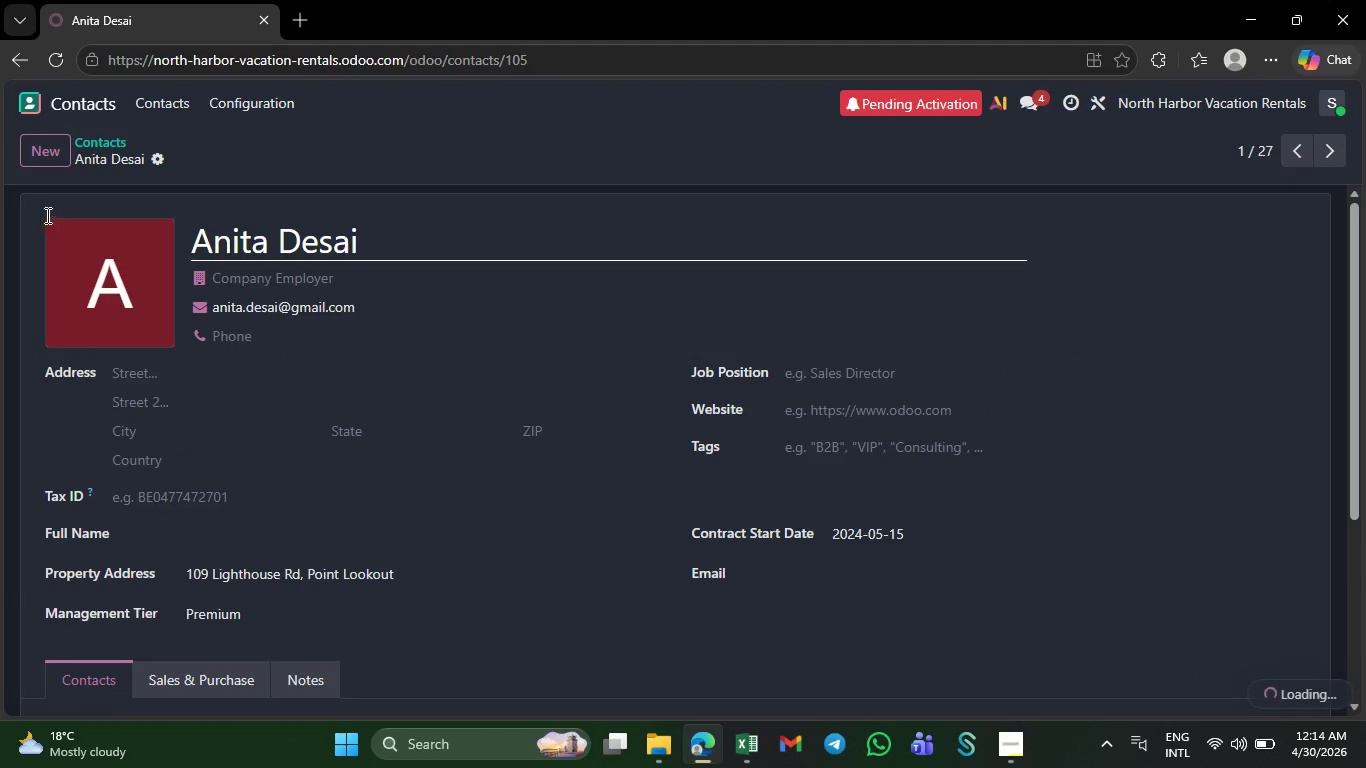 
left_click([183, 105])
 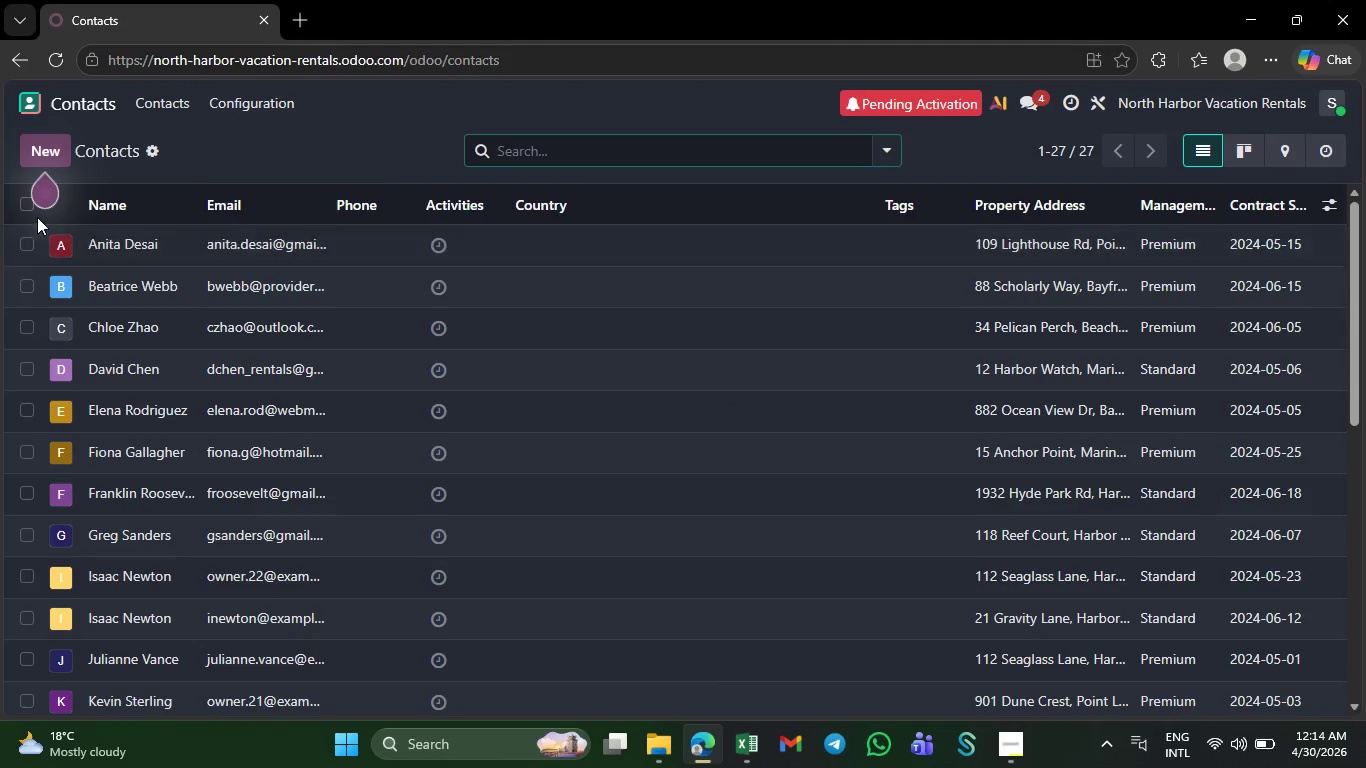 
left_click([23, 205])
 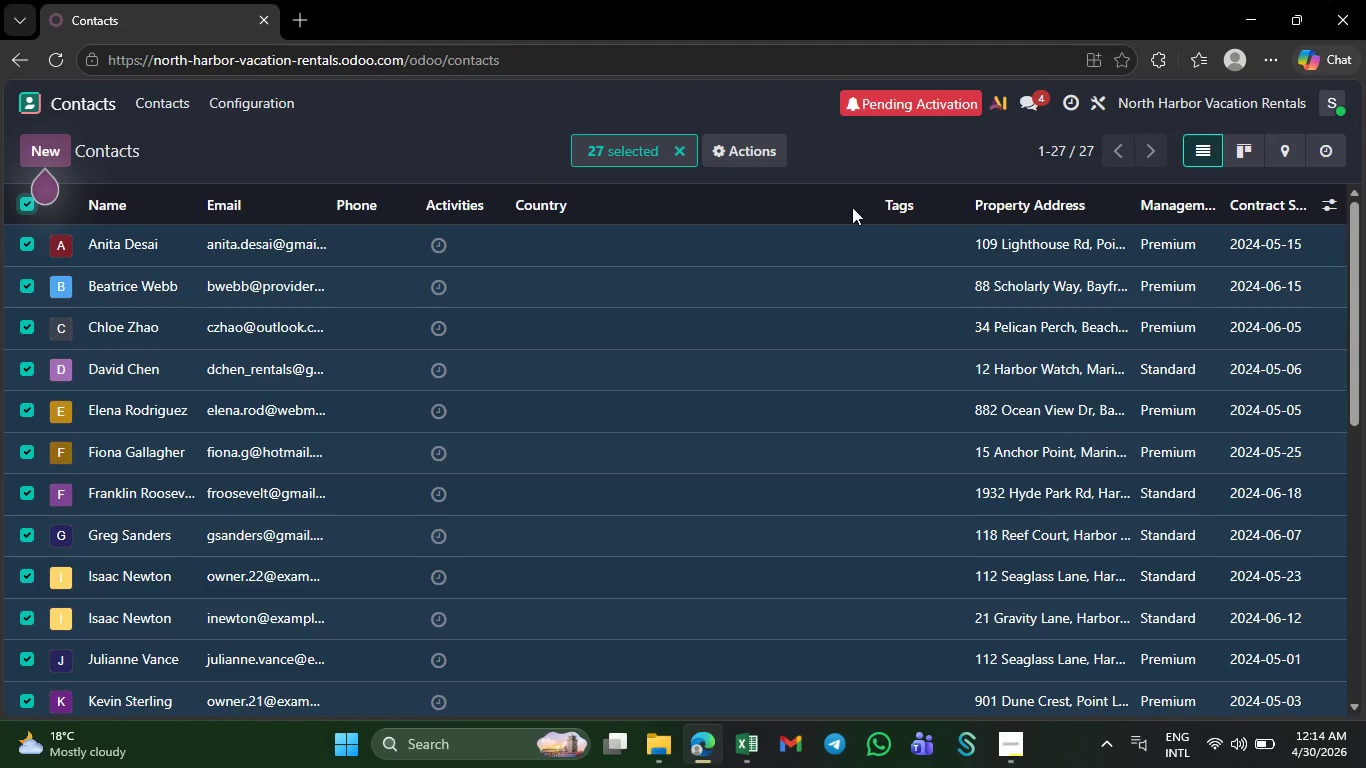 
left_click([896, 208])
 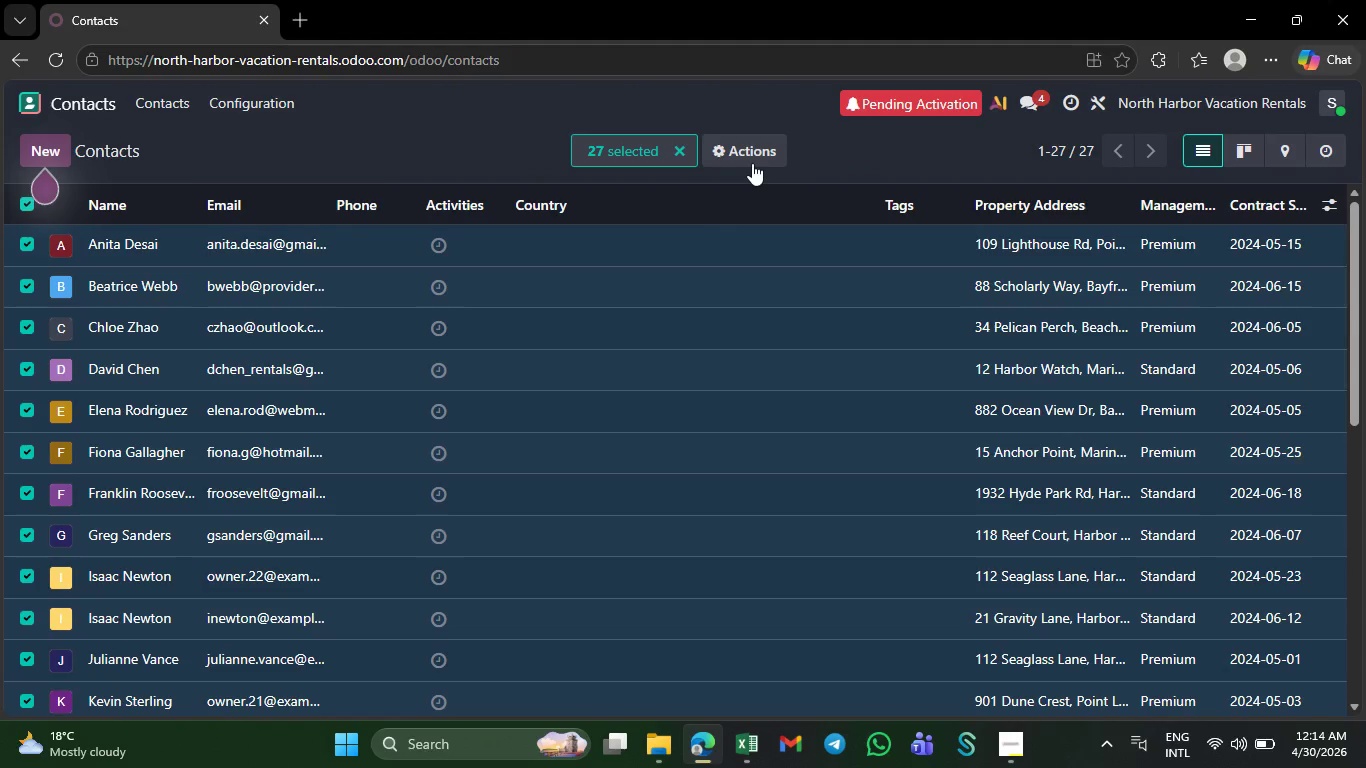 
left_click([745, 153])
 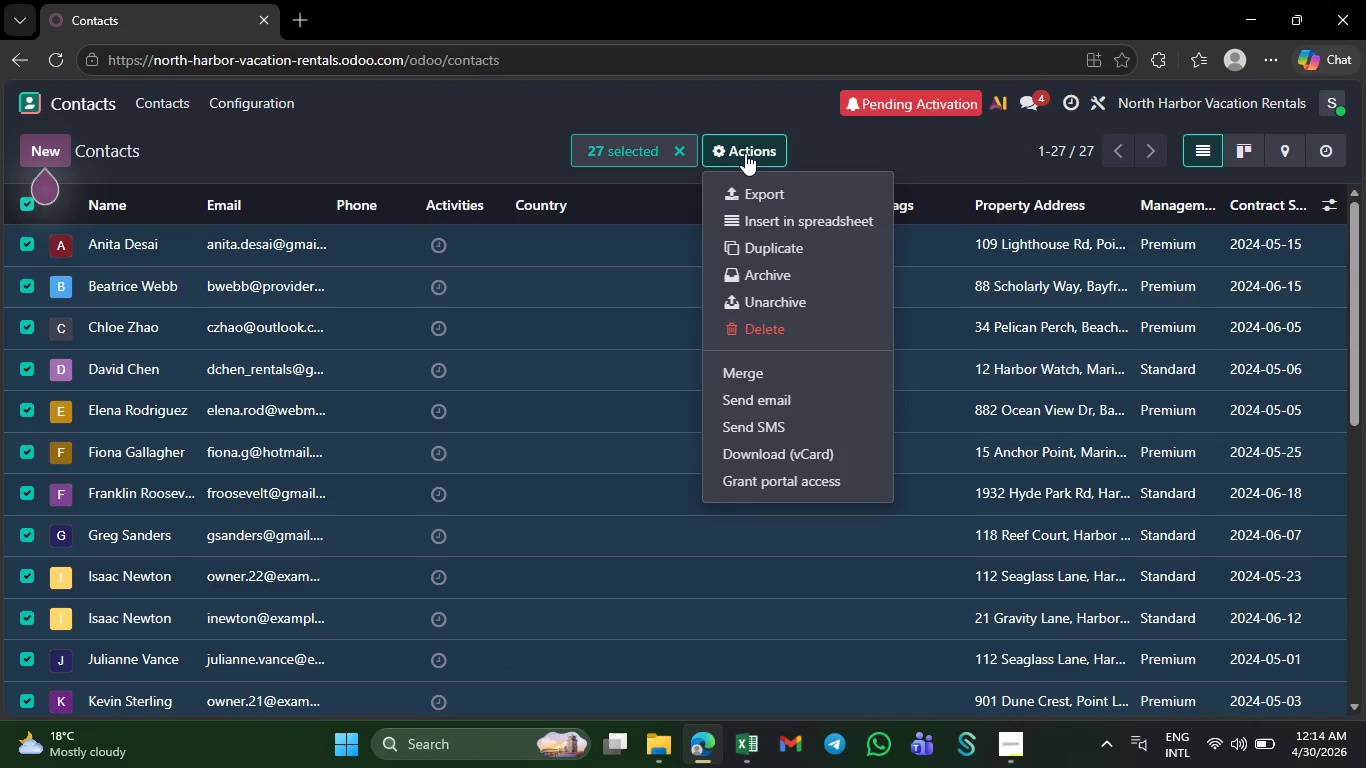 
wait(12.66)
 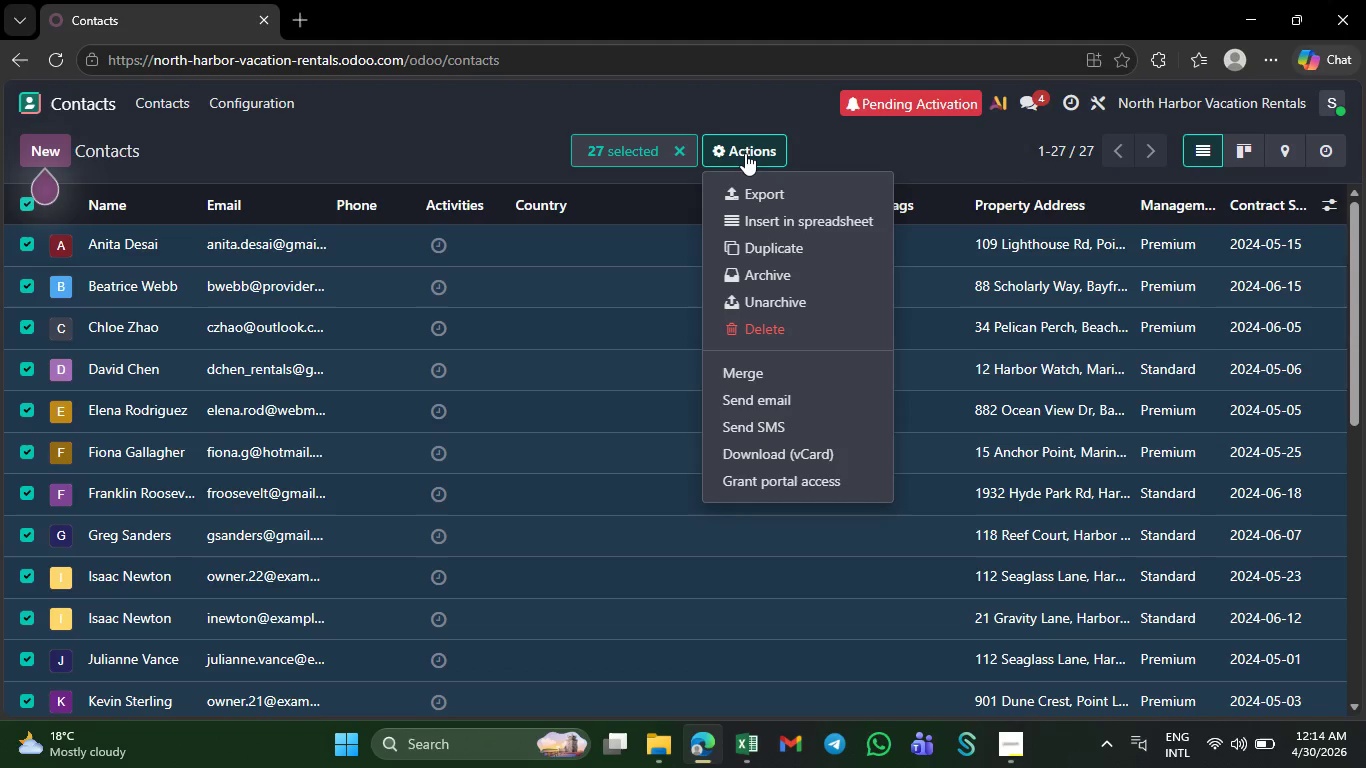 
left_click([926, 219])
 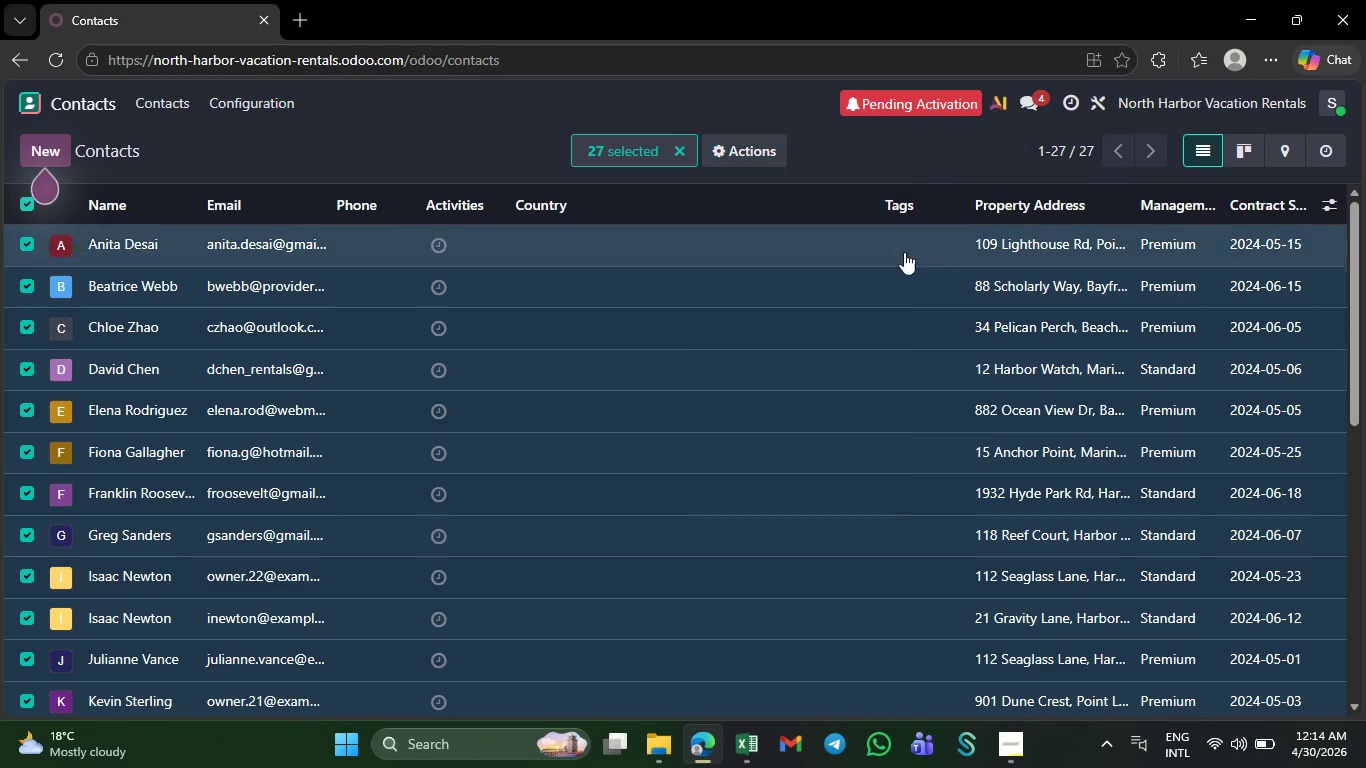 
left_click([904, 252])
 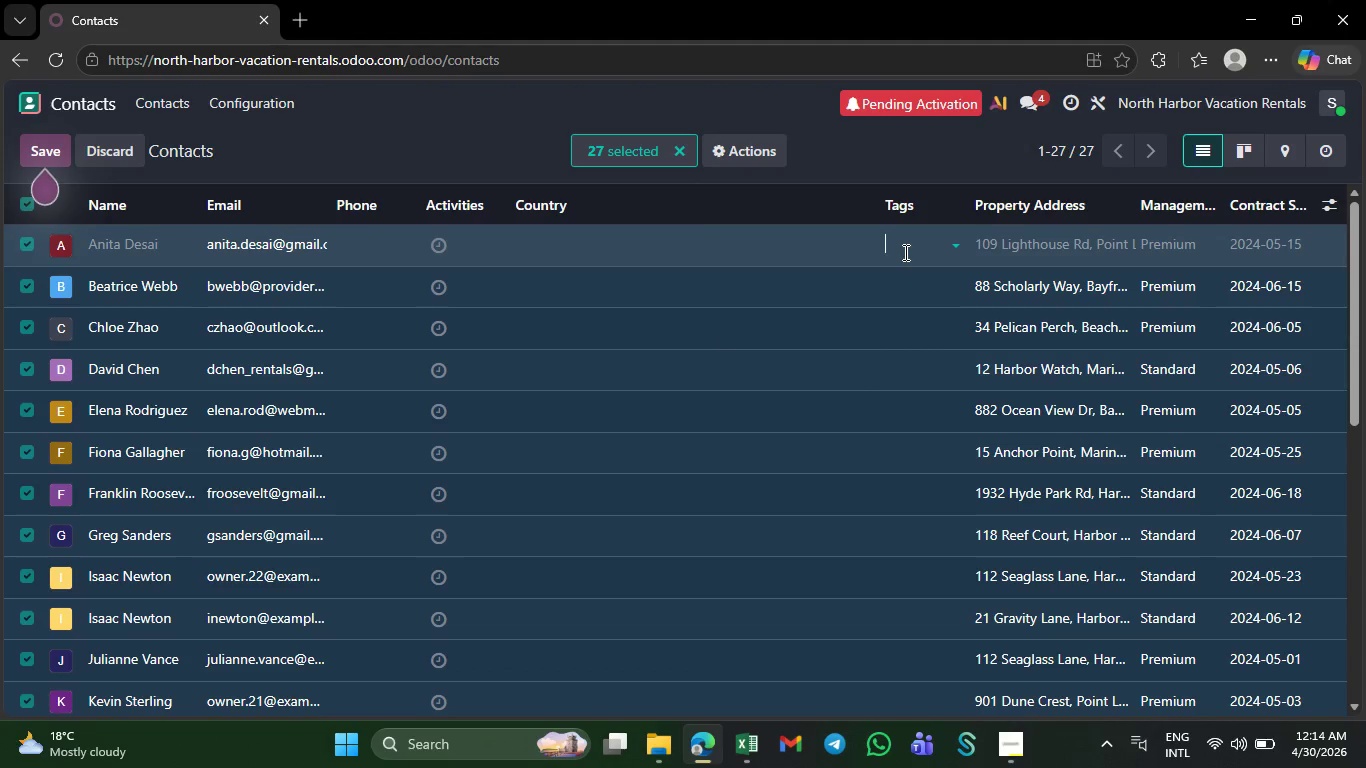 
wait(5.2)
 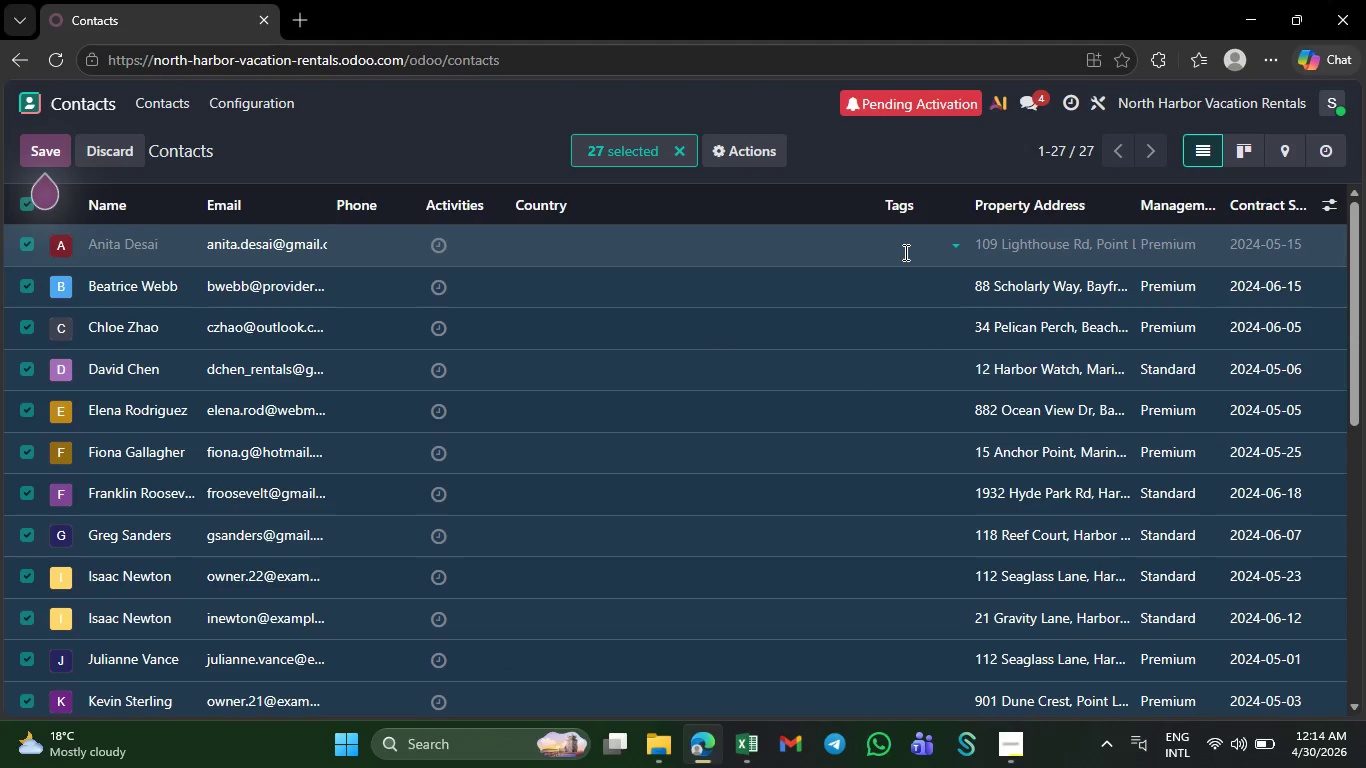 
type(New owner)